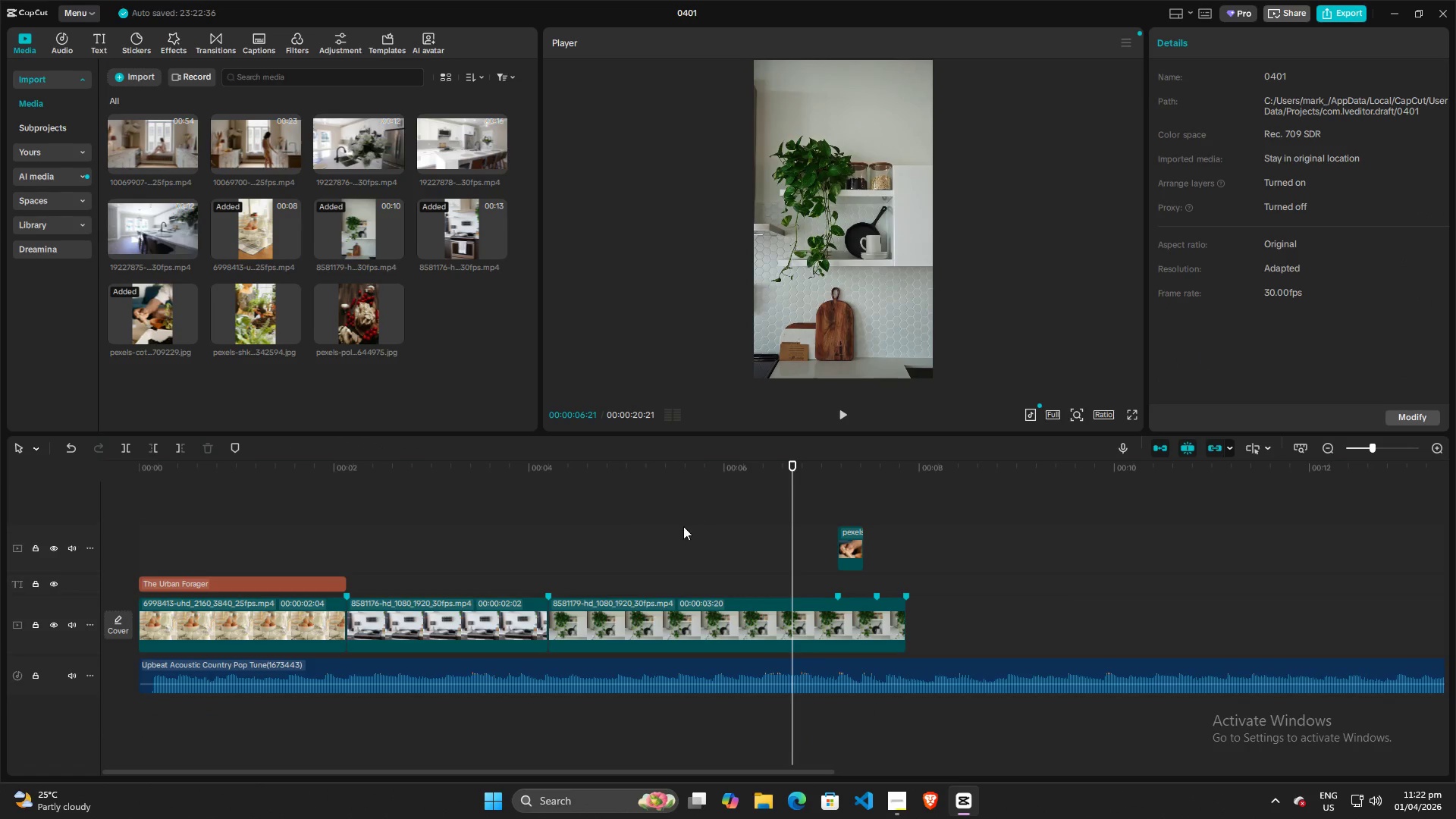 
key(Space)
 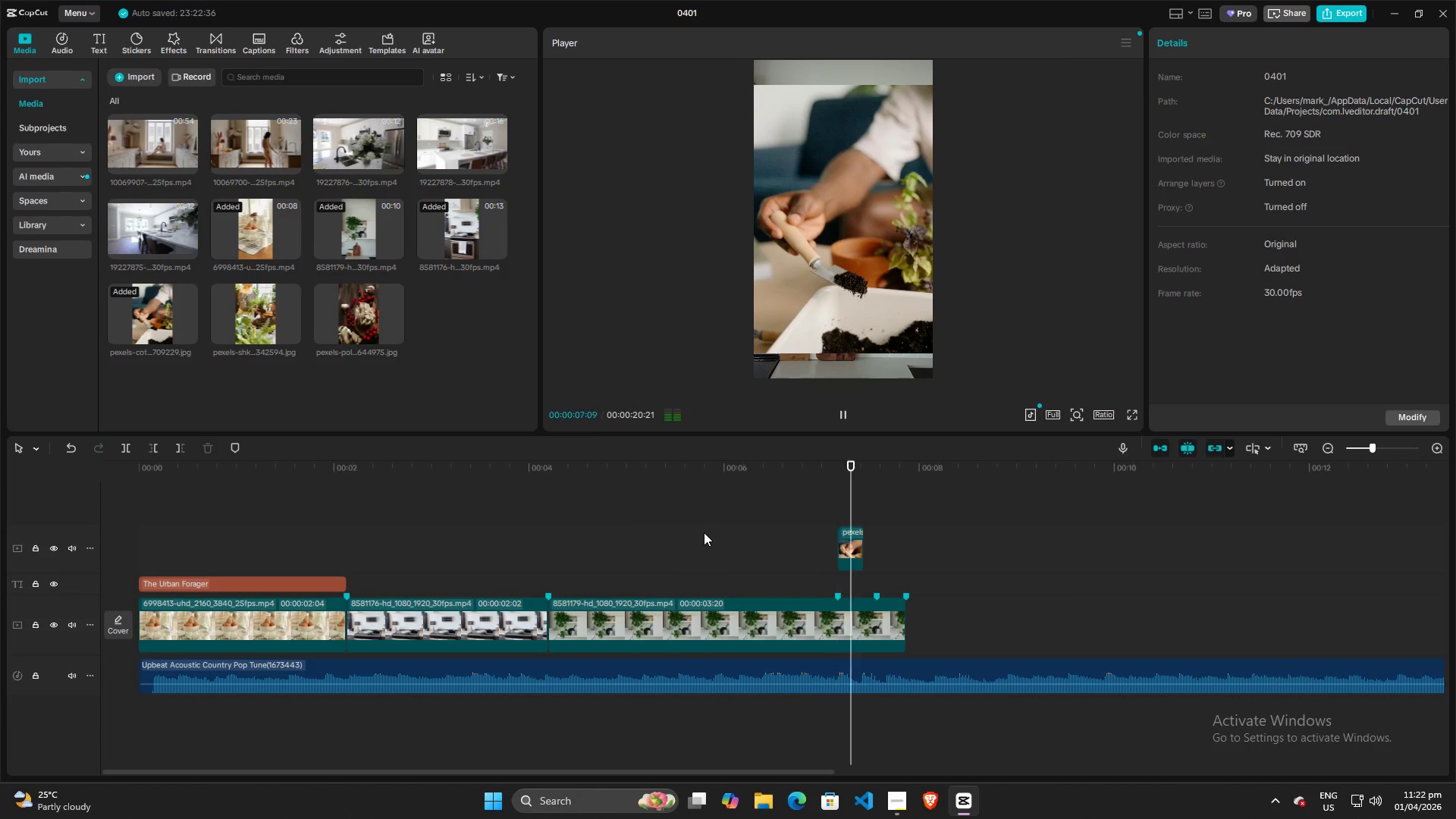 
key(Space)
 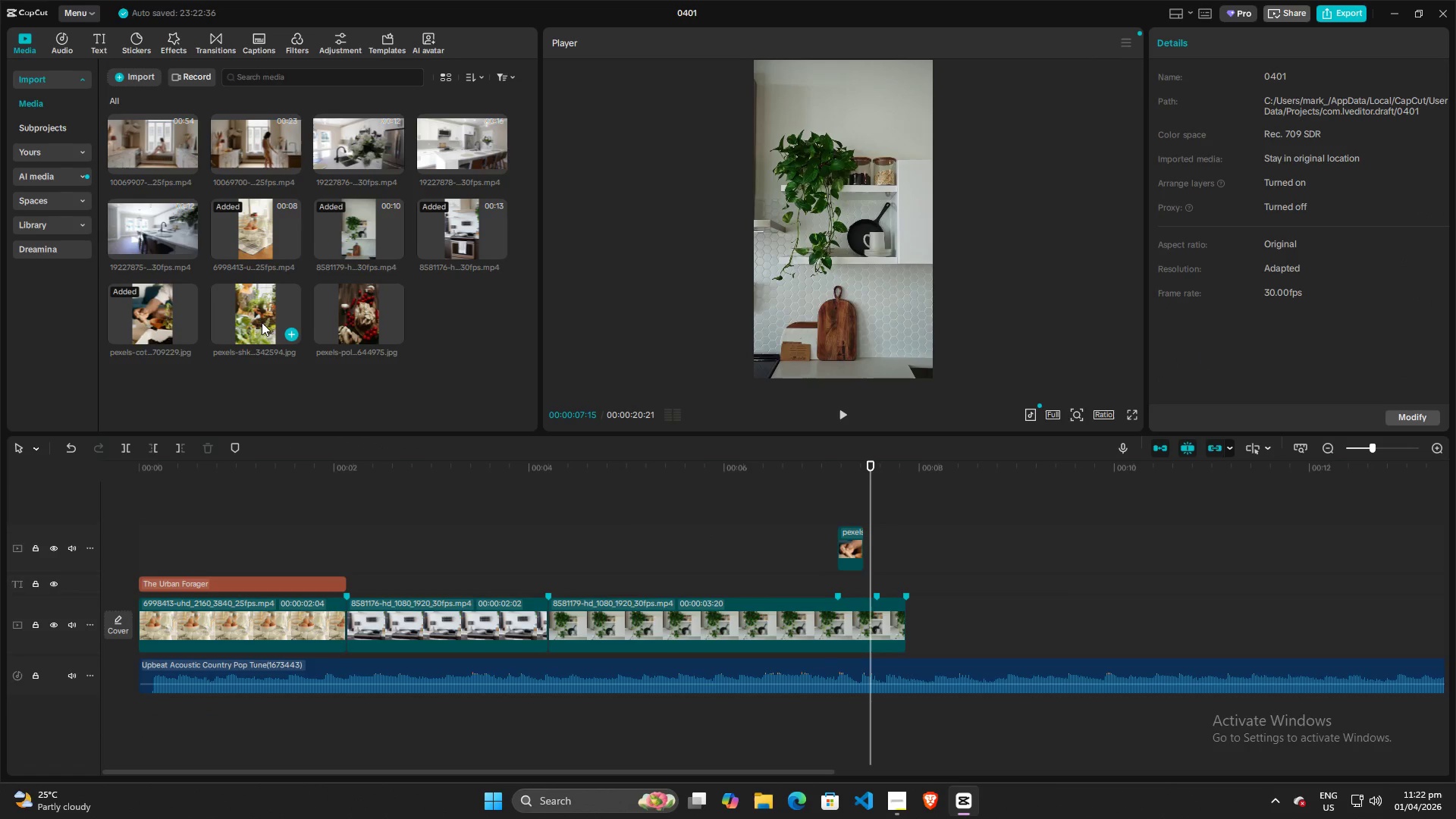 
left_click_drag(start_coordinate=[262, 322], to_coordinate=[860, 546])
 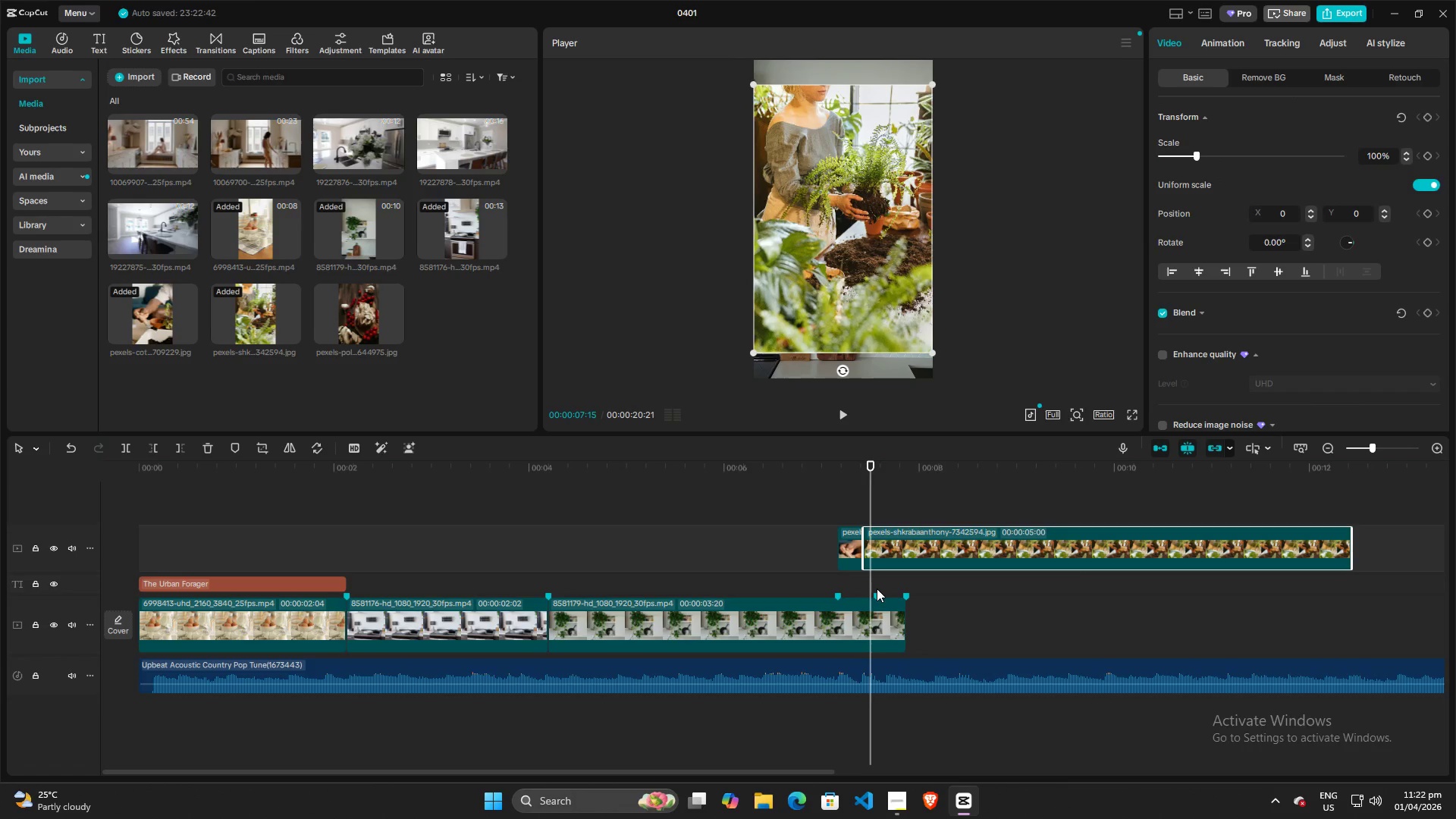 
left_click([877, 588])
 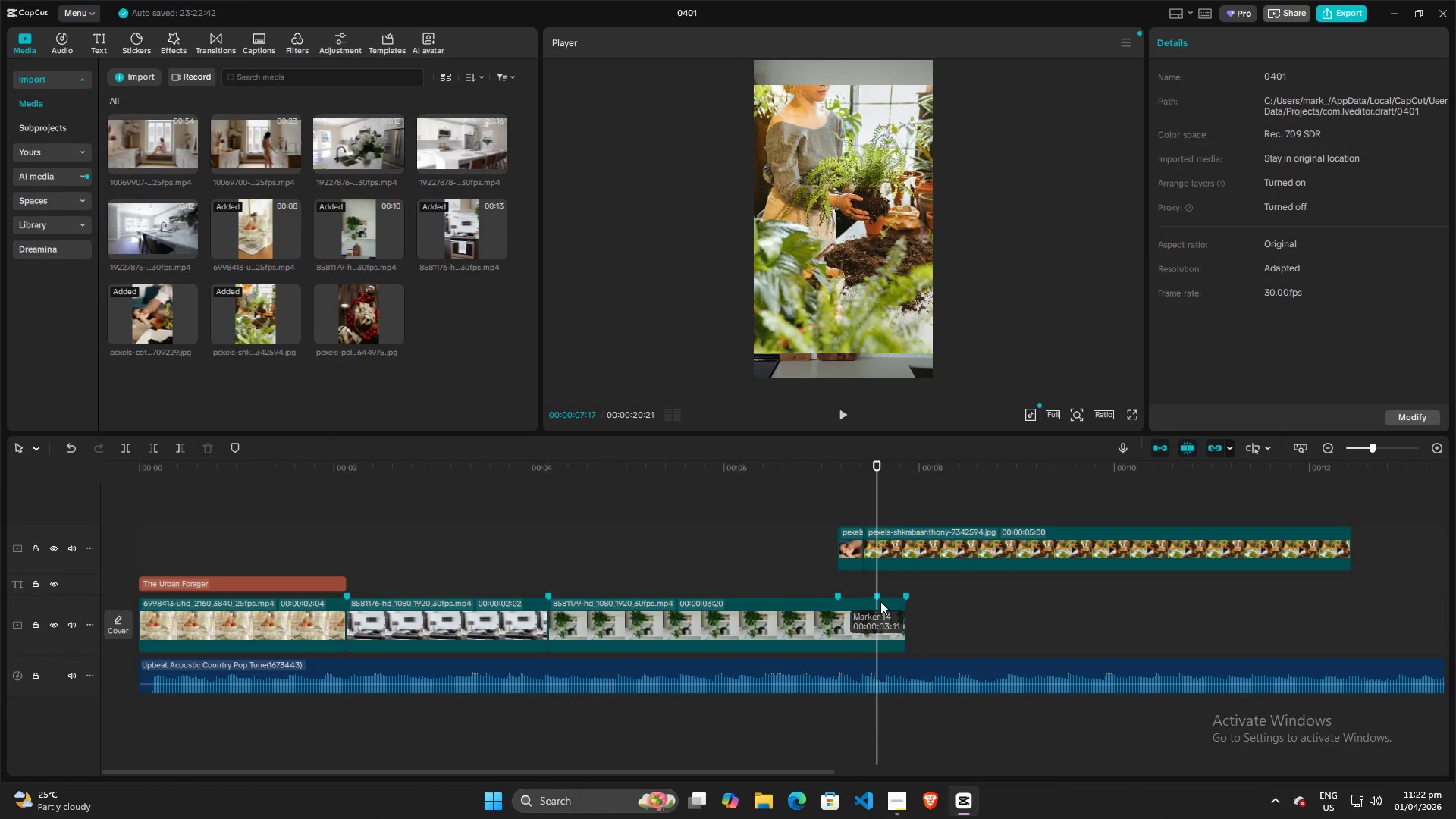 
key(Backspace)
 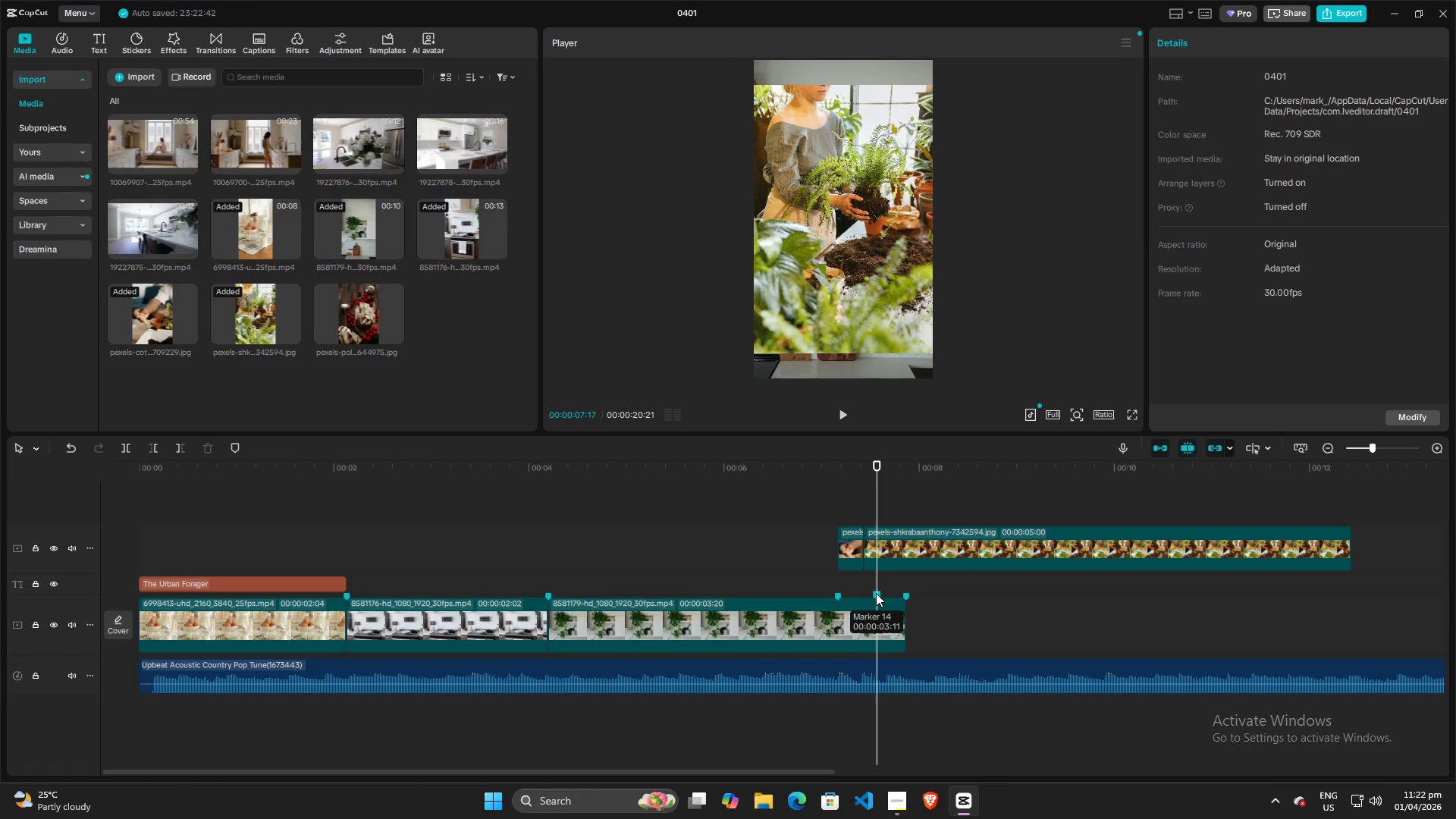 
left_click([876, 593])
 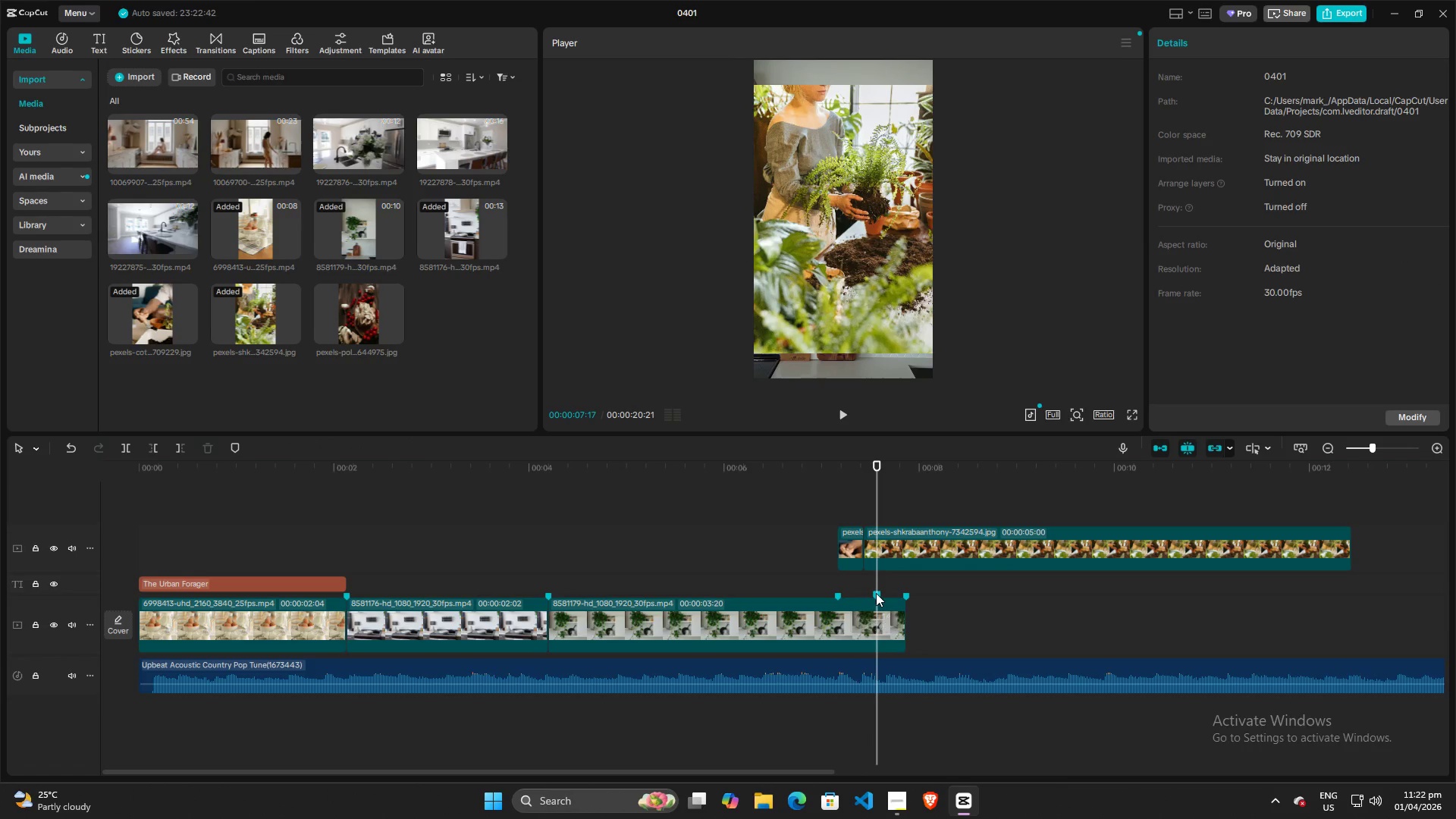 
key(Backspace)
 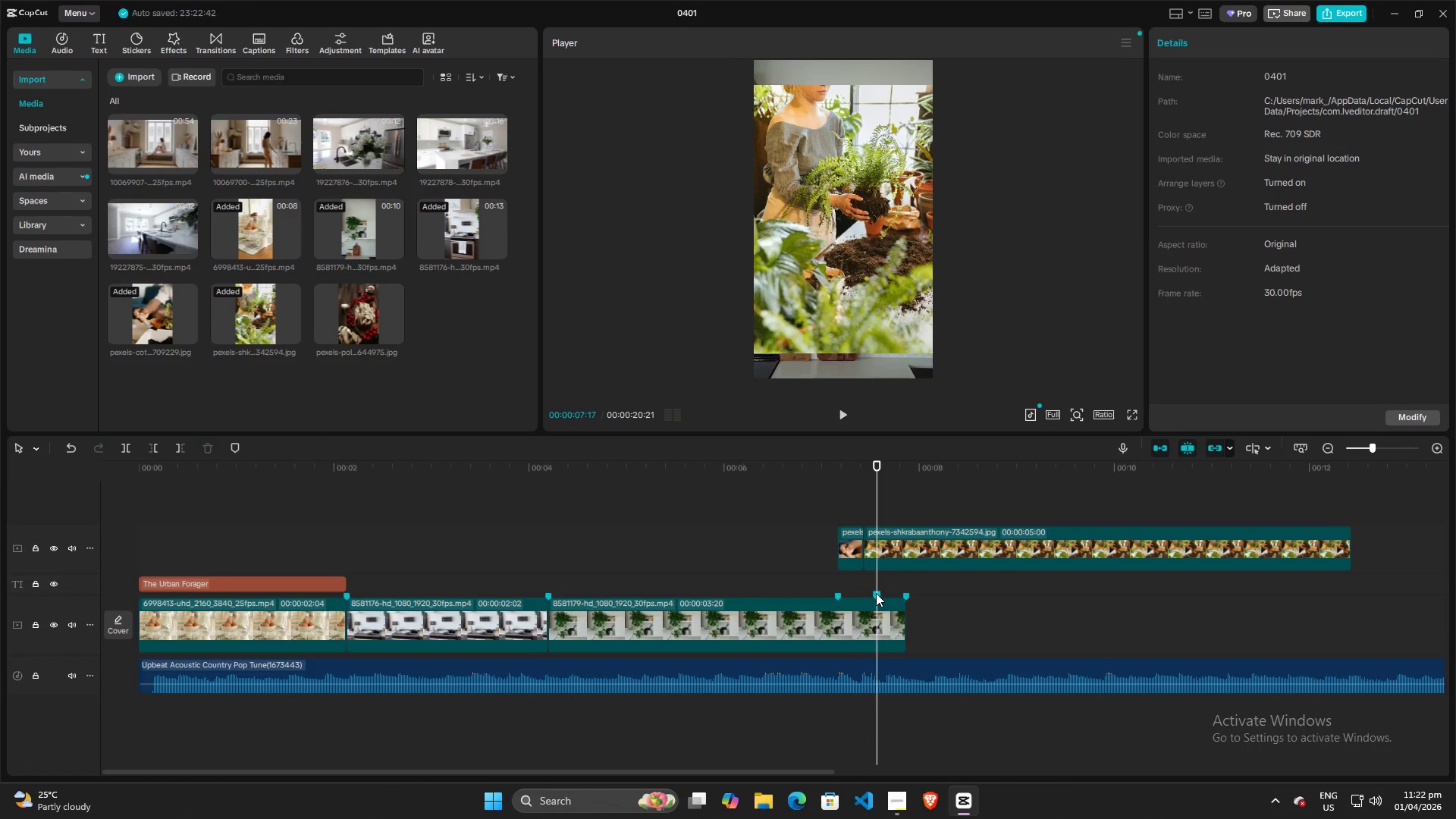 
left_click([876, 593])
 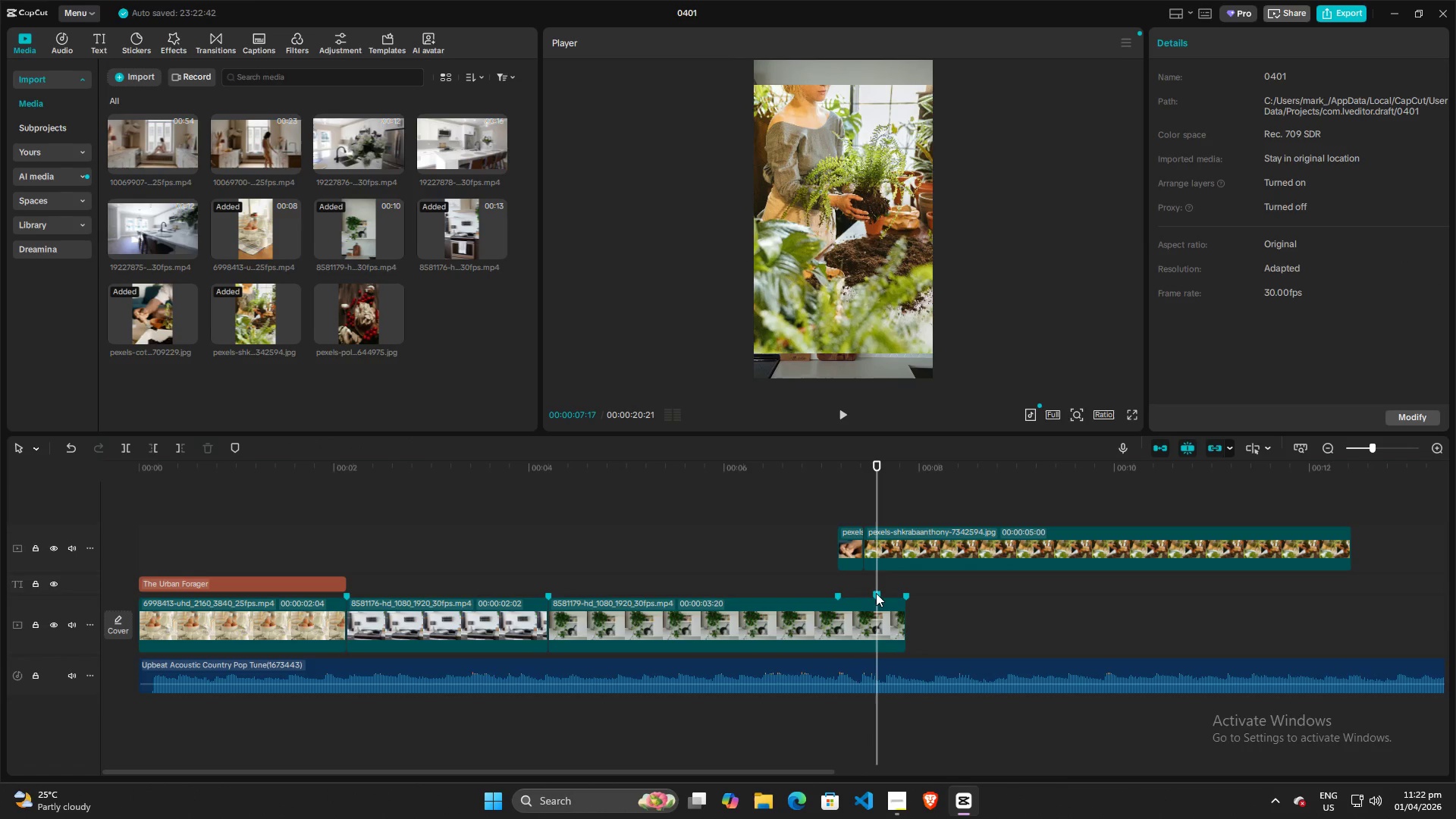 
right_click([876, 593])
 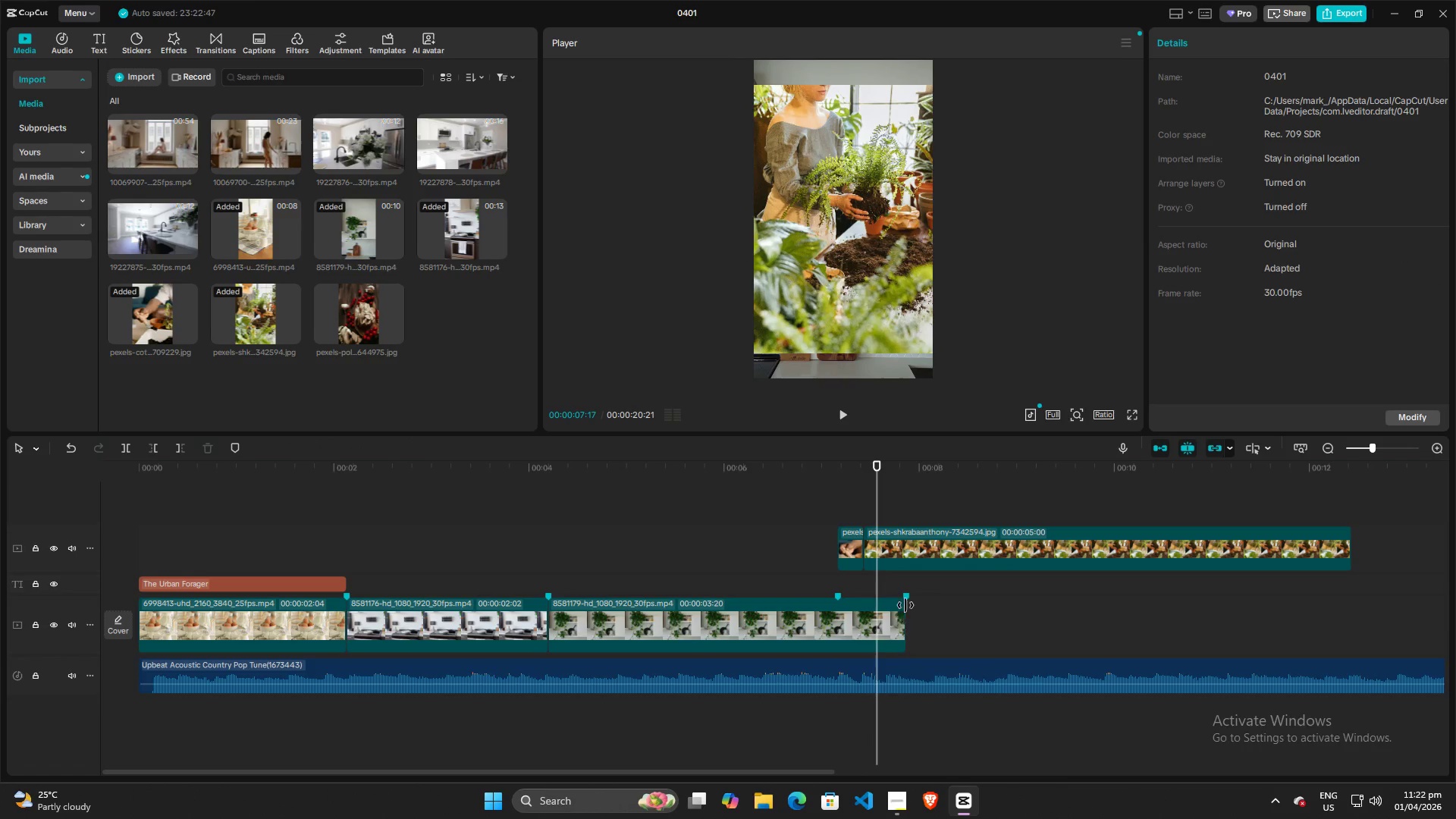 
double_click([918, 554])
 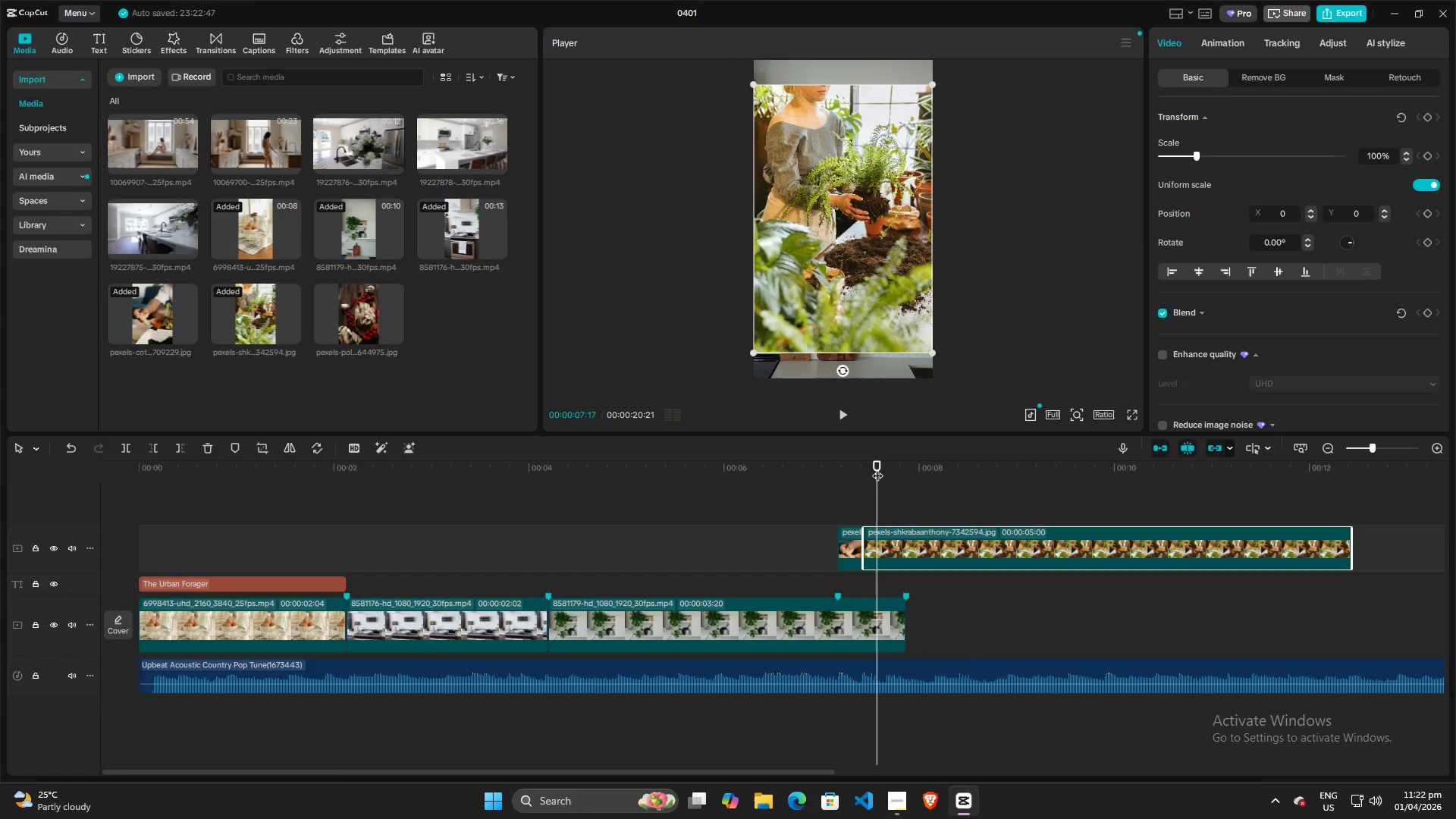 
left_click_drag(start_coordinate=[877, 467], to_coordinate=[720, 467])
 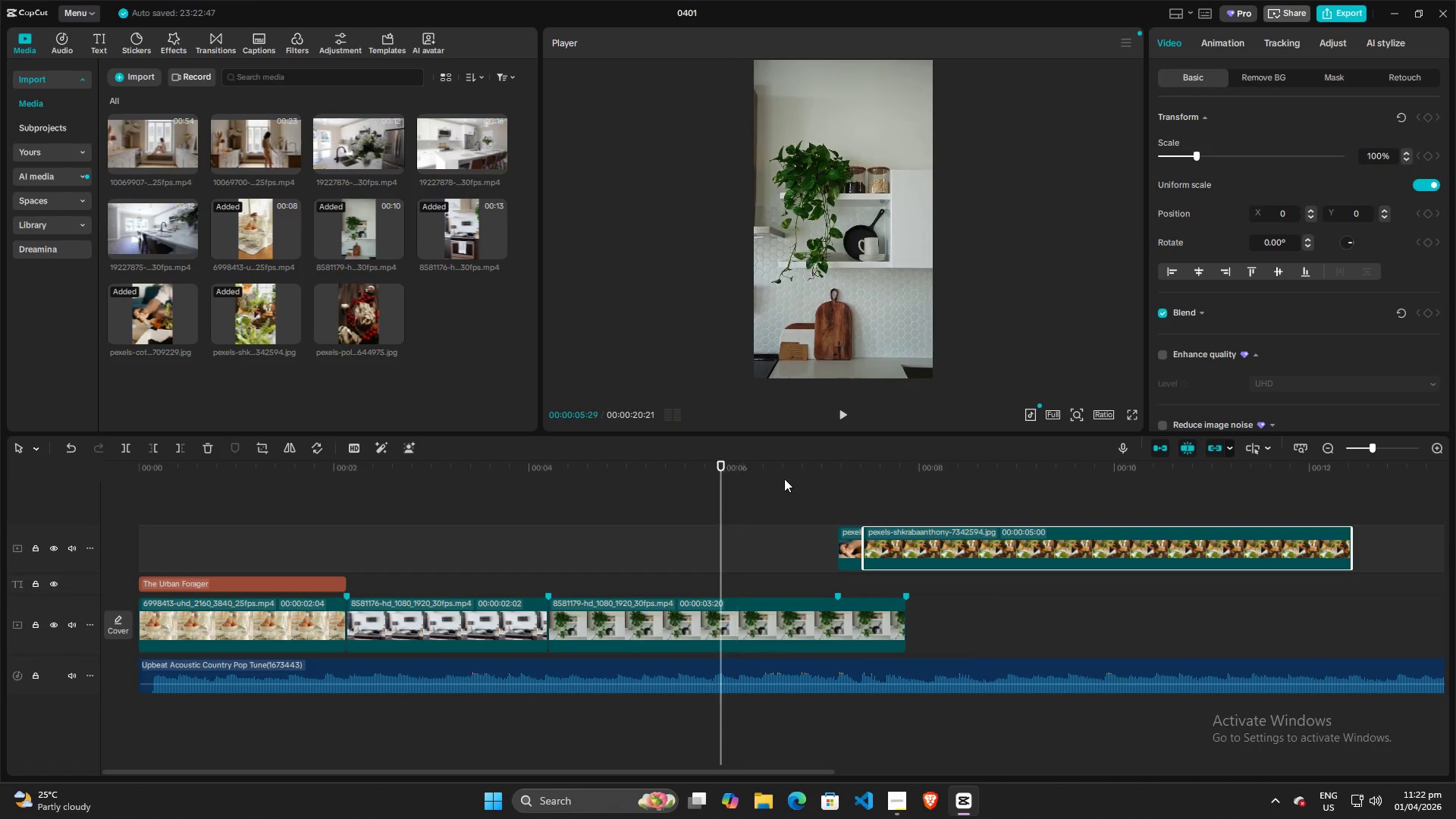 
key(Space)
 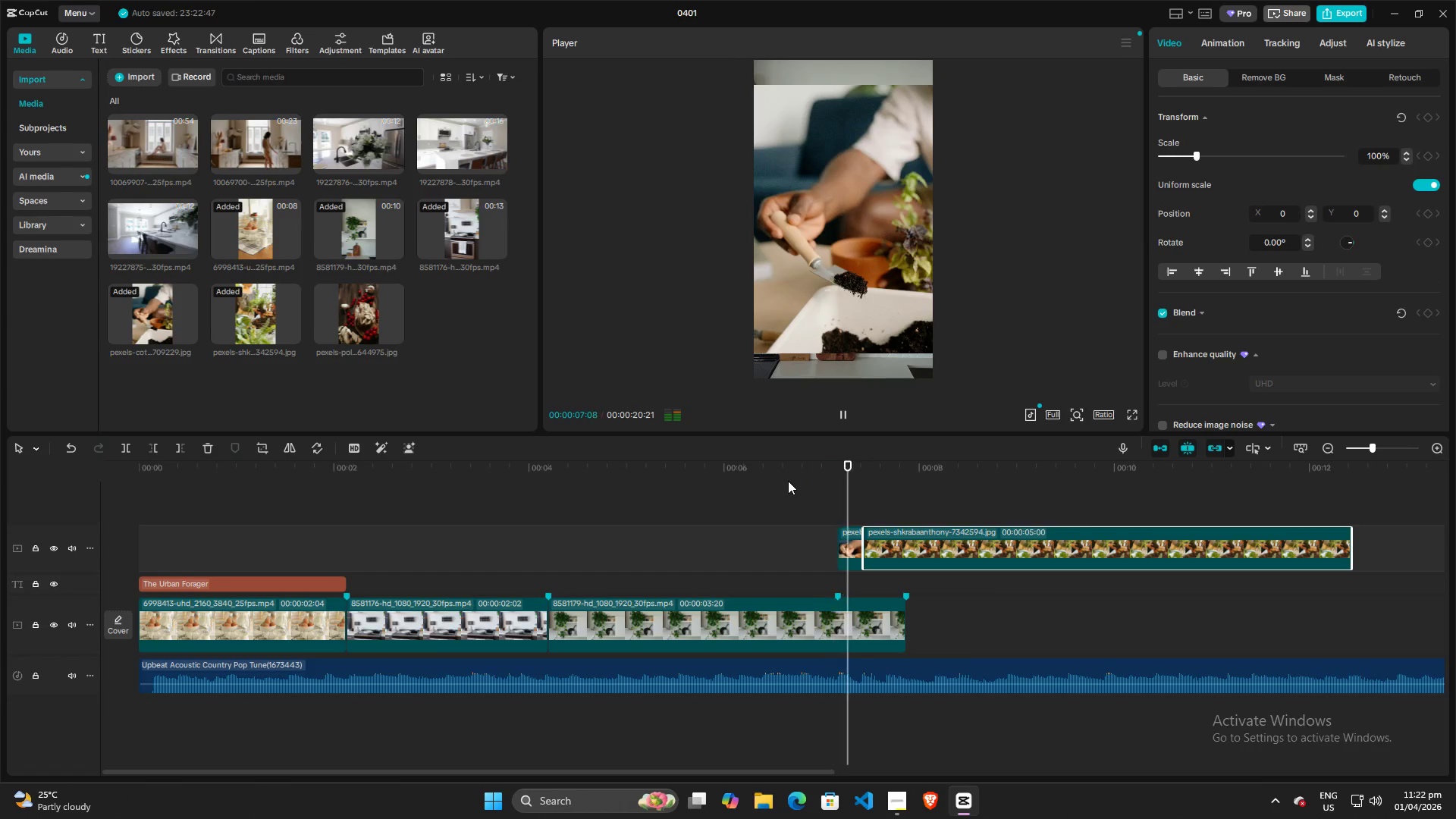 
key(Space)
 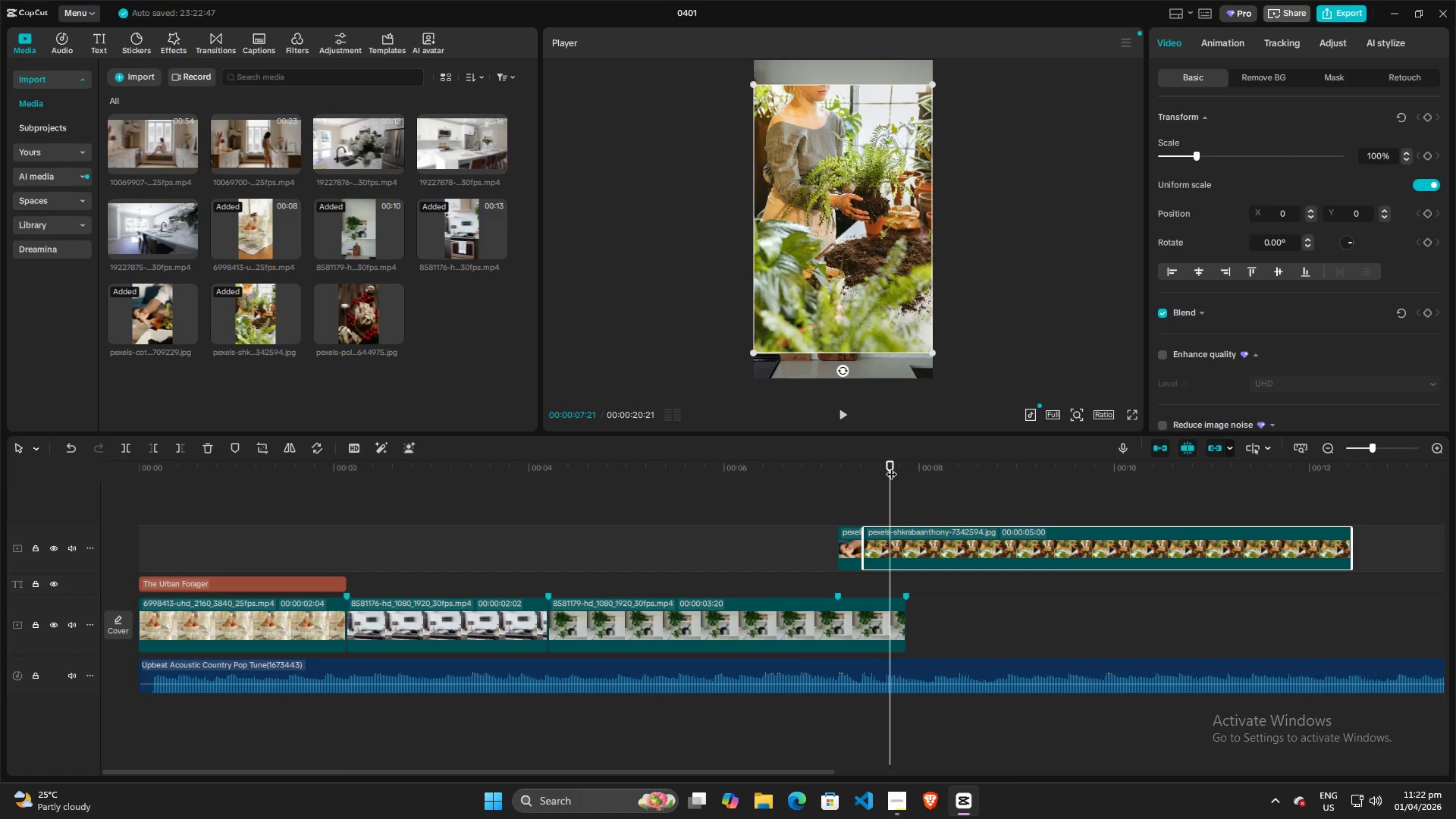 
left_click_drag(start_coordinate=[891, 466], to_coordinate=[727, 466])
 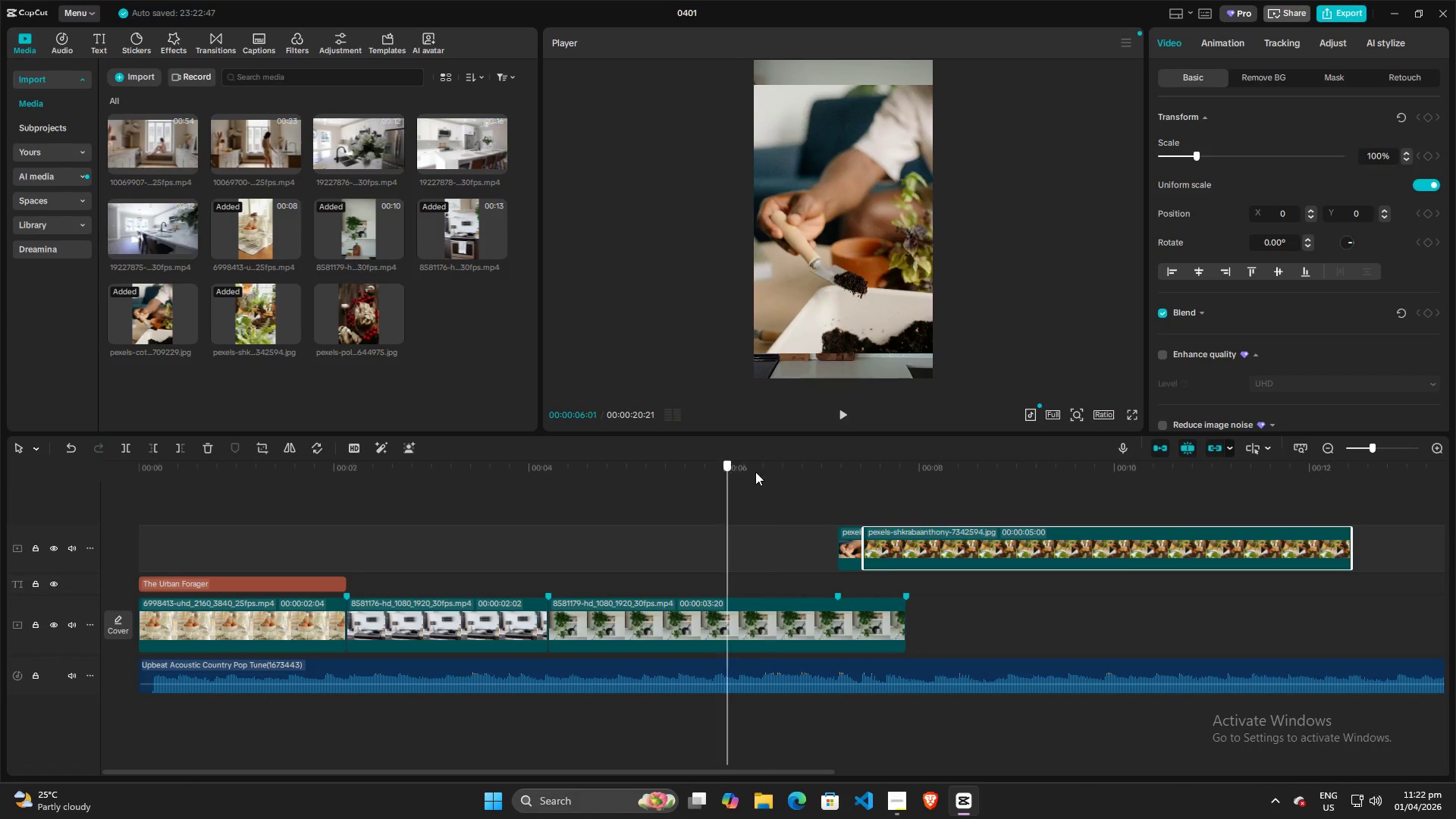 
key(Space)
 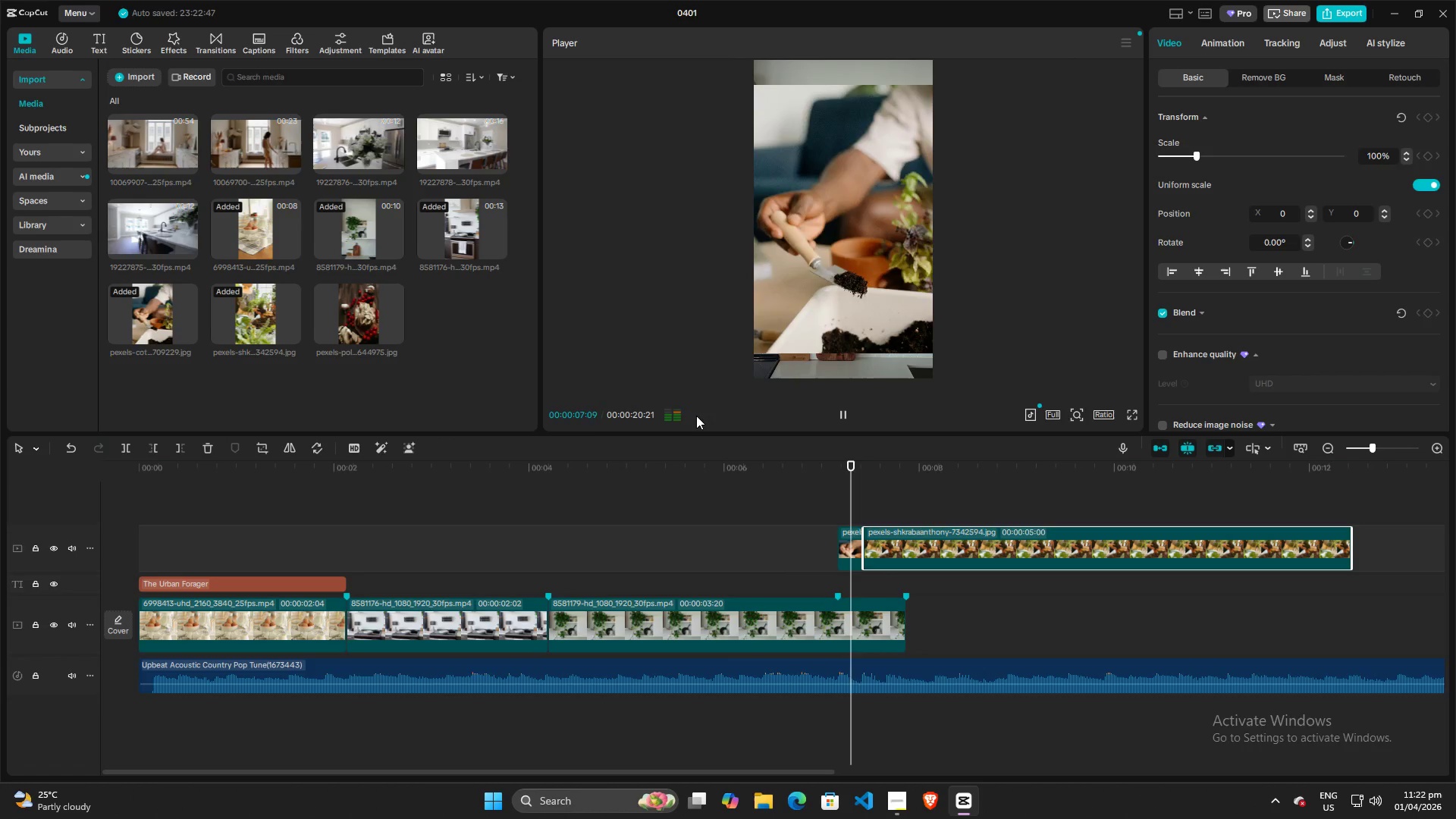 
key(Space)
 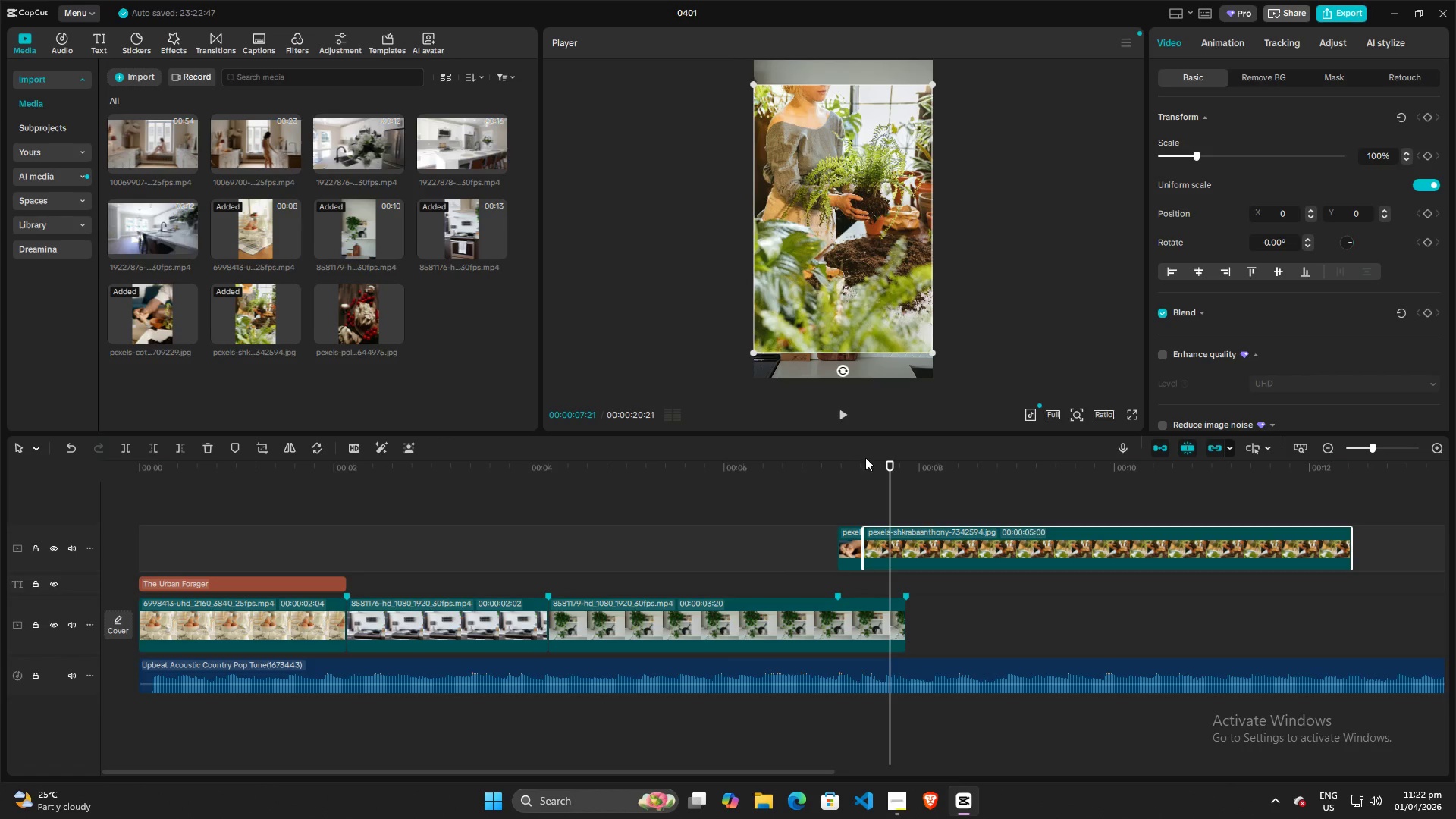 
left_click_drag(start_coordinate=[888, 463], to_coordinate=[745, 488])
 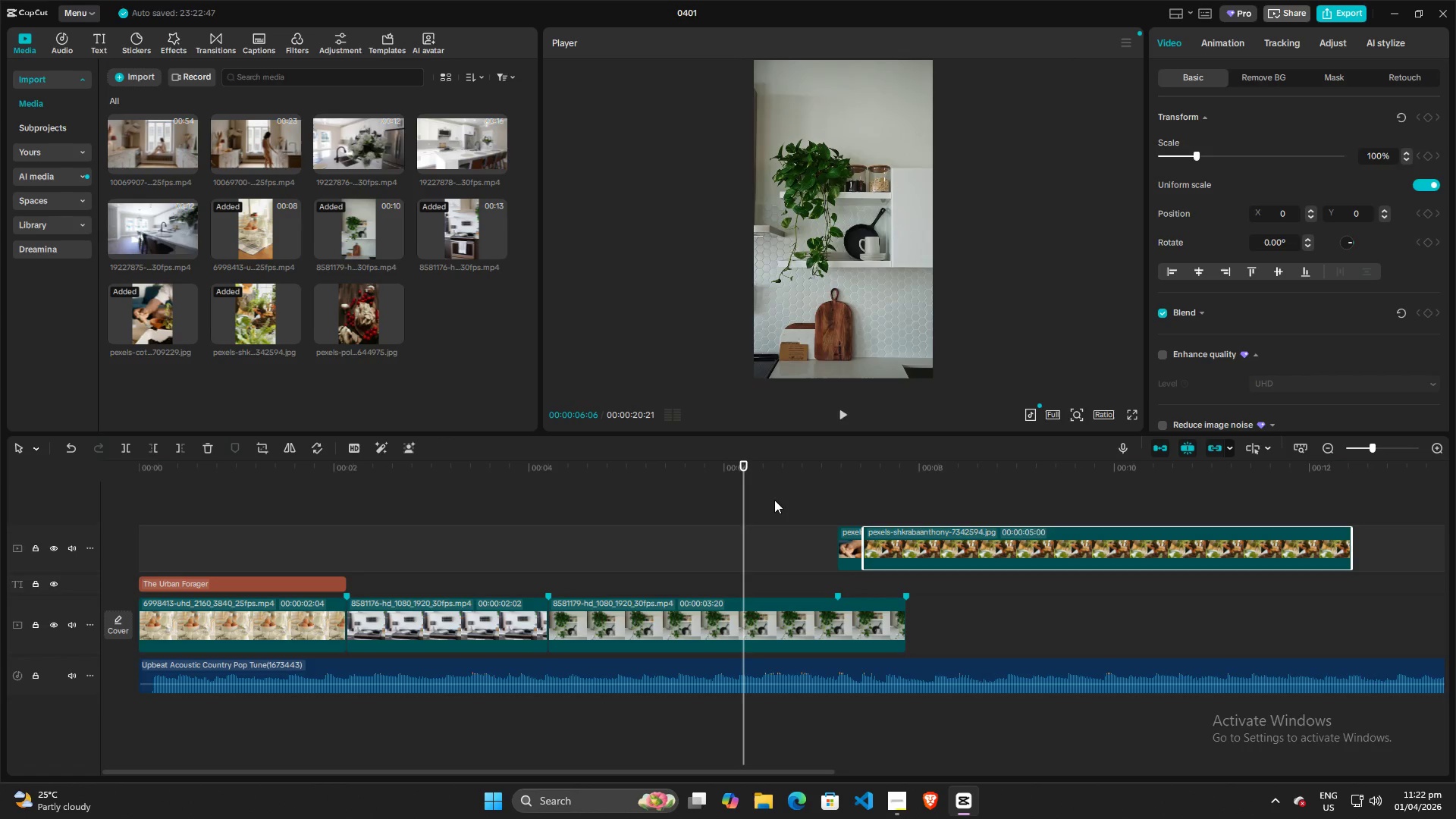 
key(Space)
 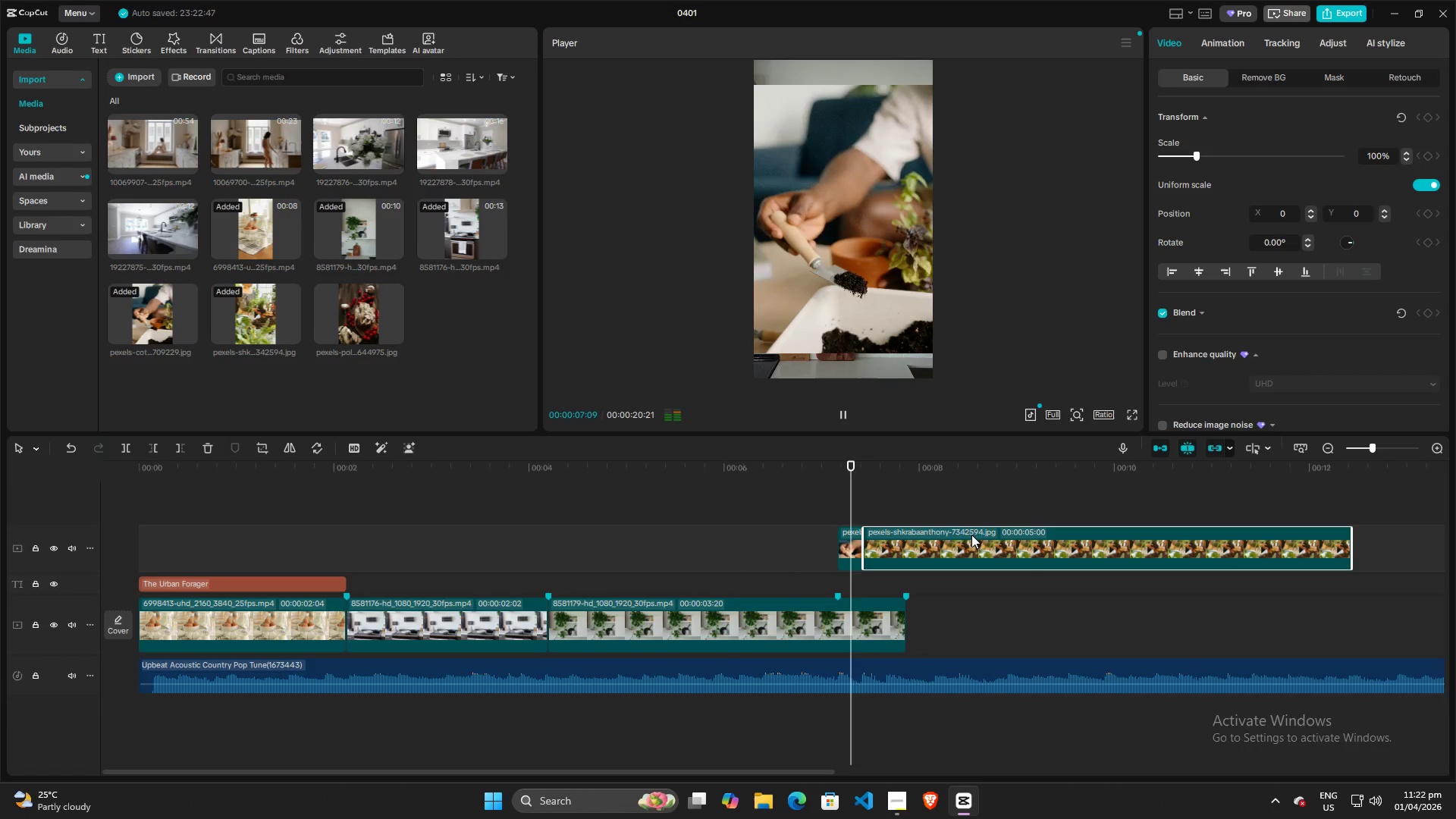 
key(Space)
 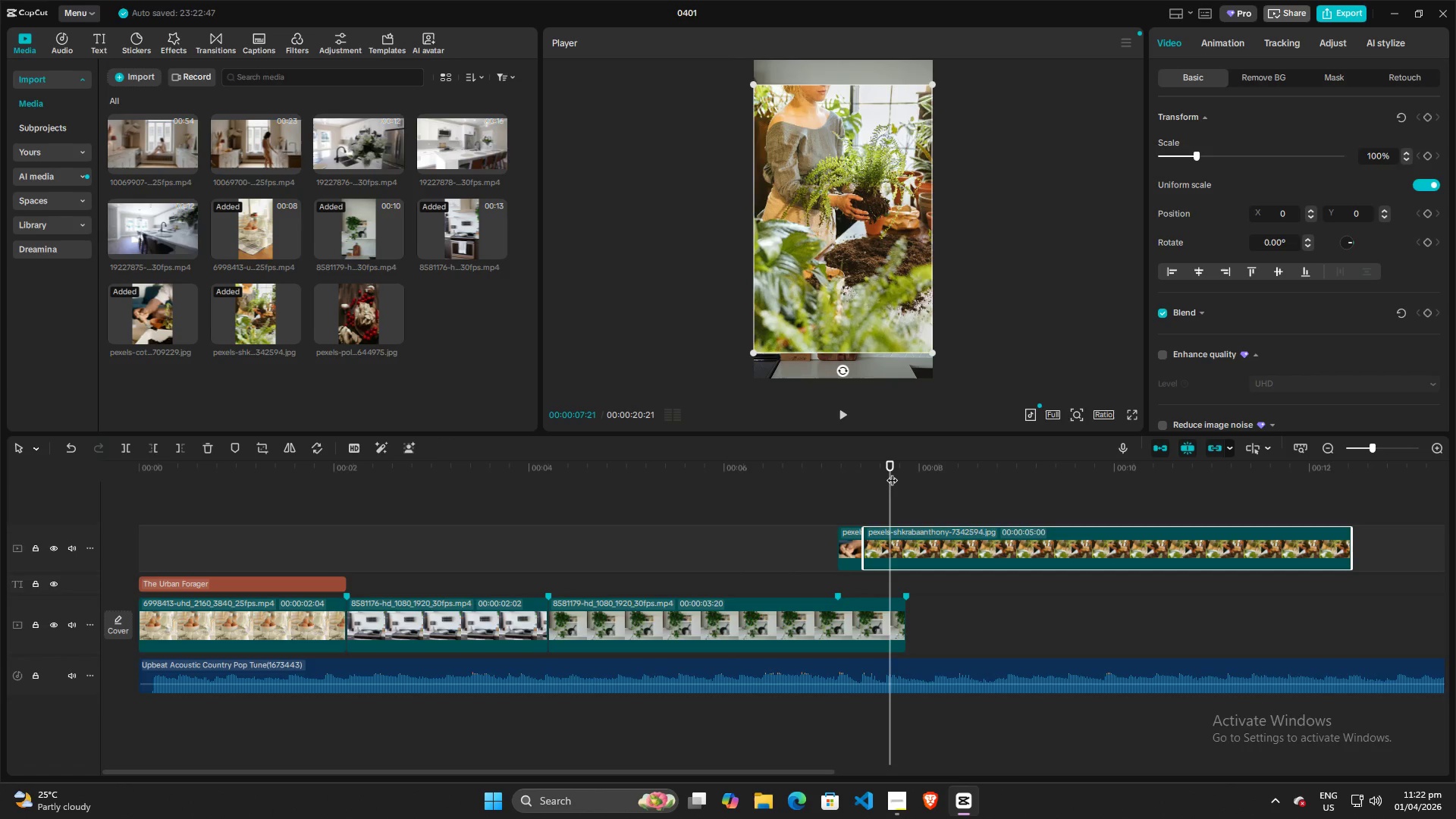 
left_click_drag(start_coordinate=[891, 469], to_coordinate=[715, 469])
 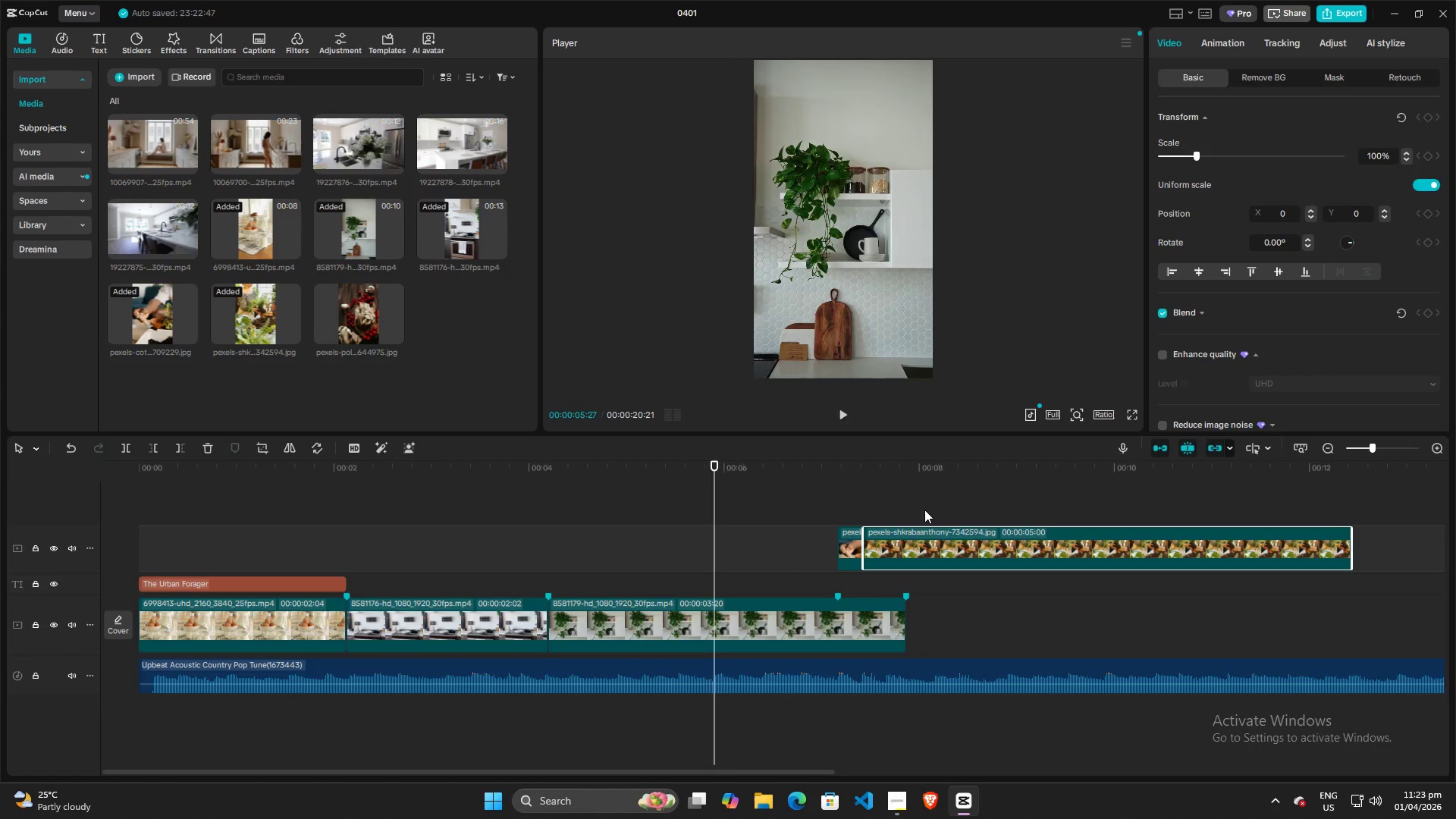 
key(Space)
 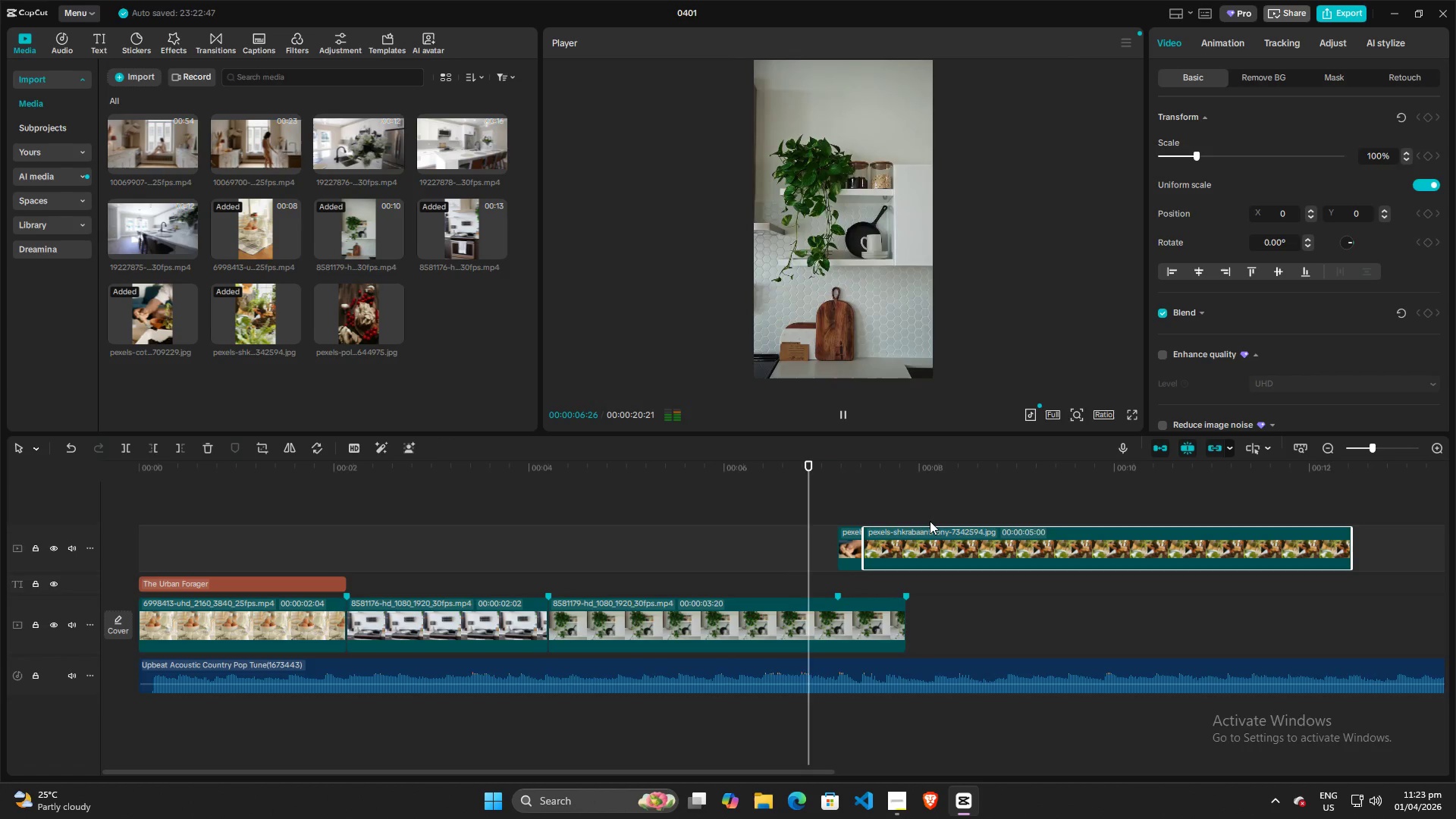 
key(Space)
 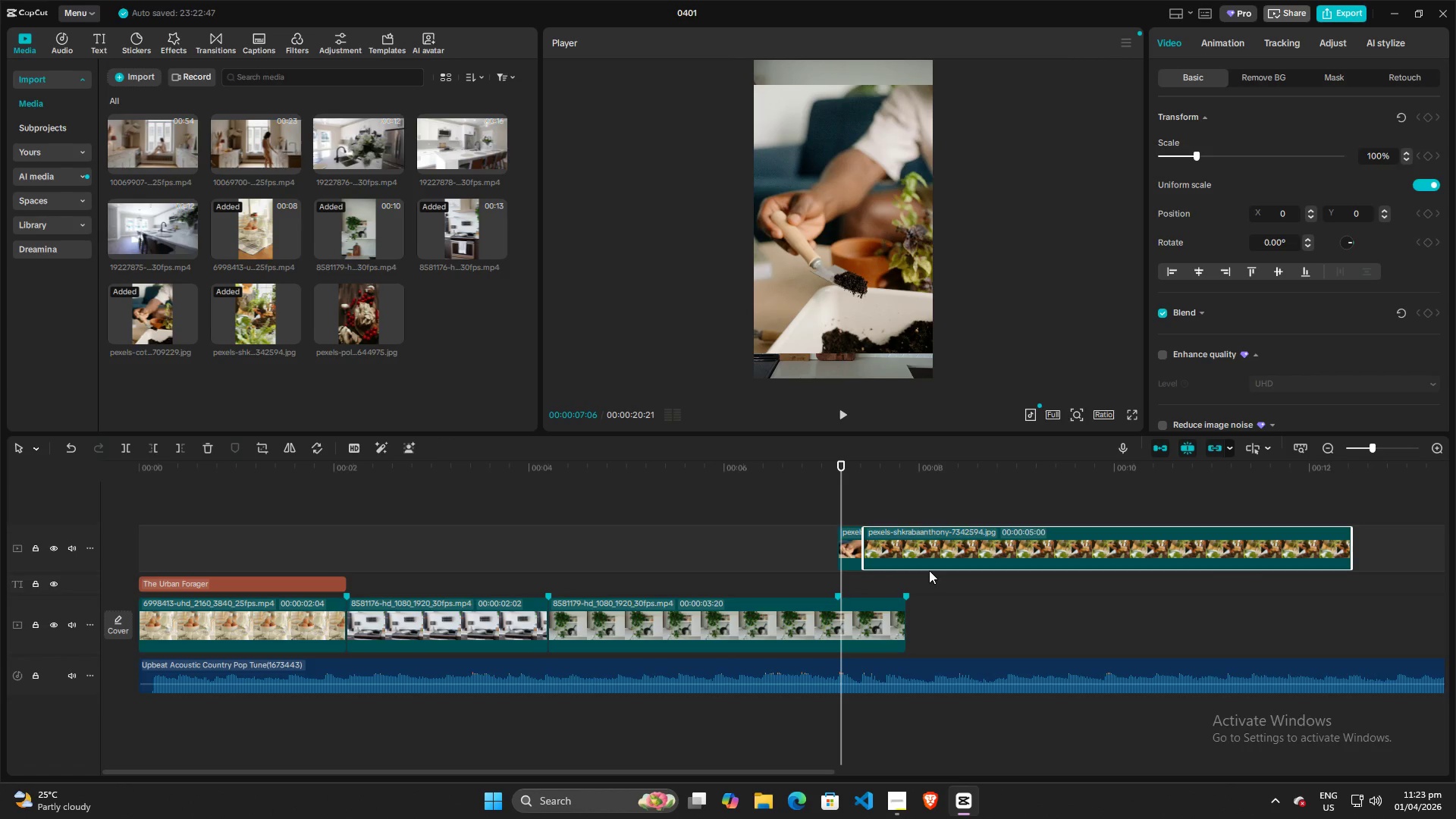 
key(Space)
 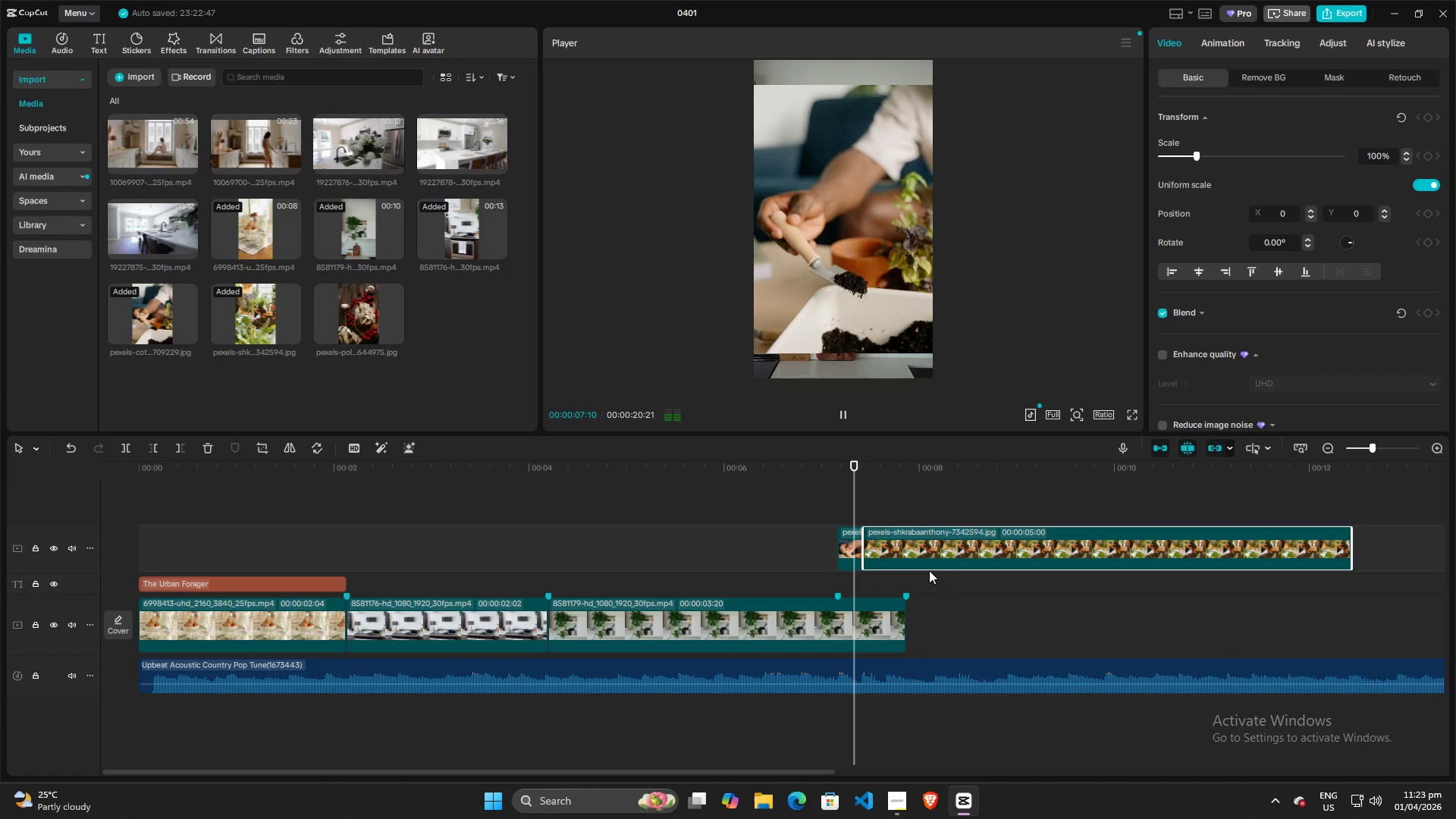 
key(Space)
 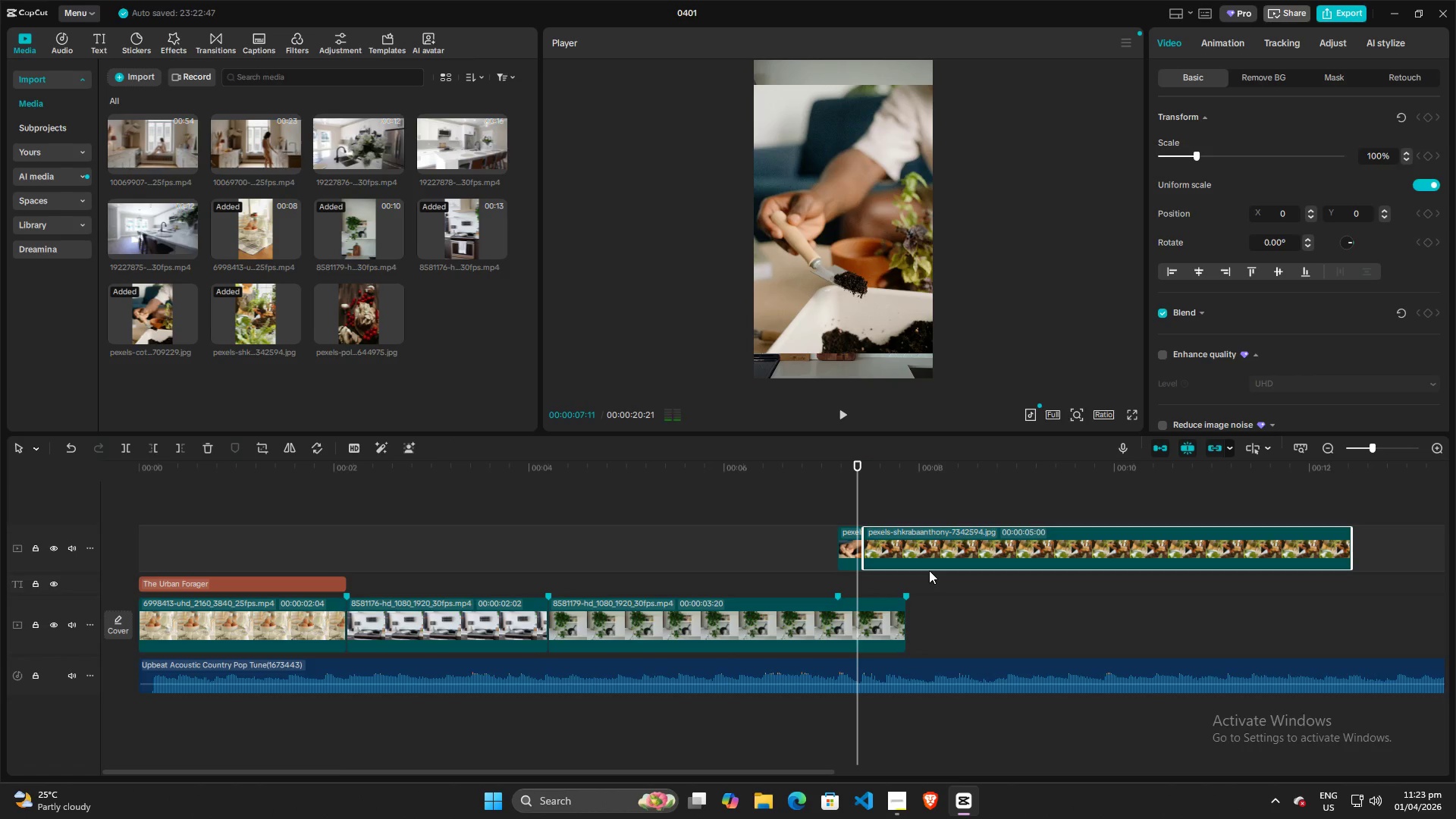 
key(Space)
 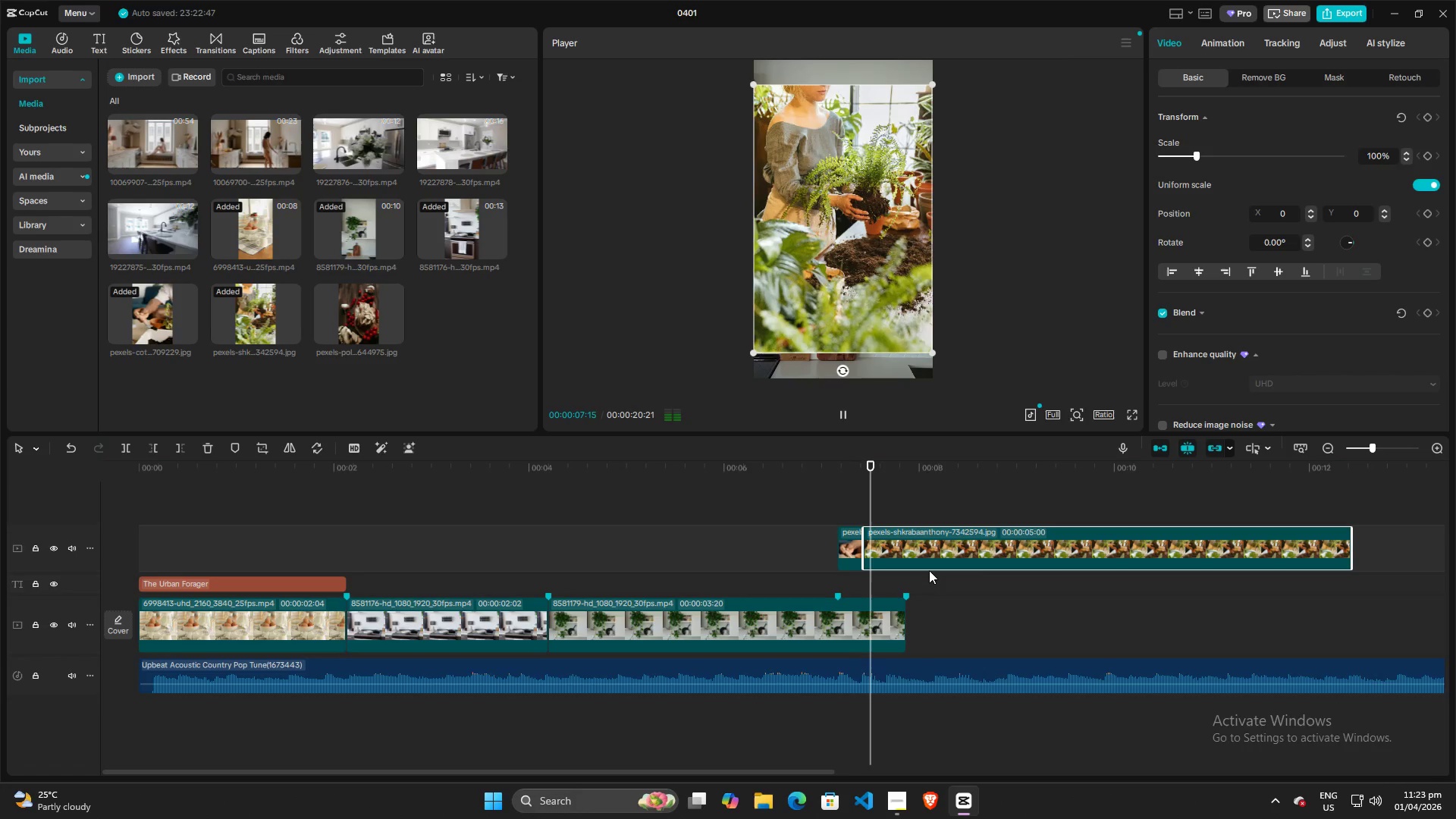 
key(Space)
 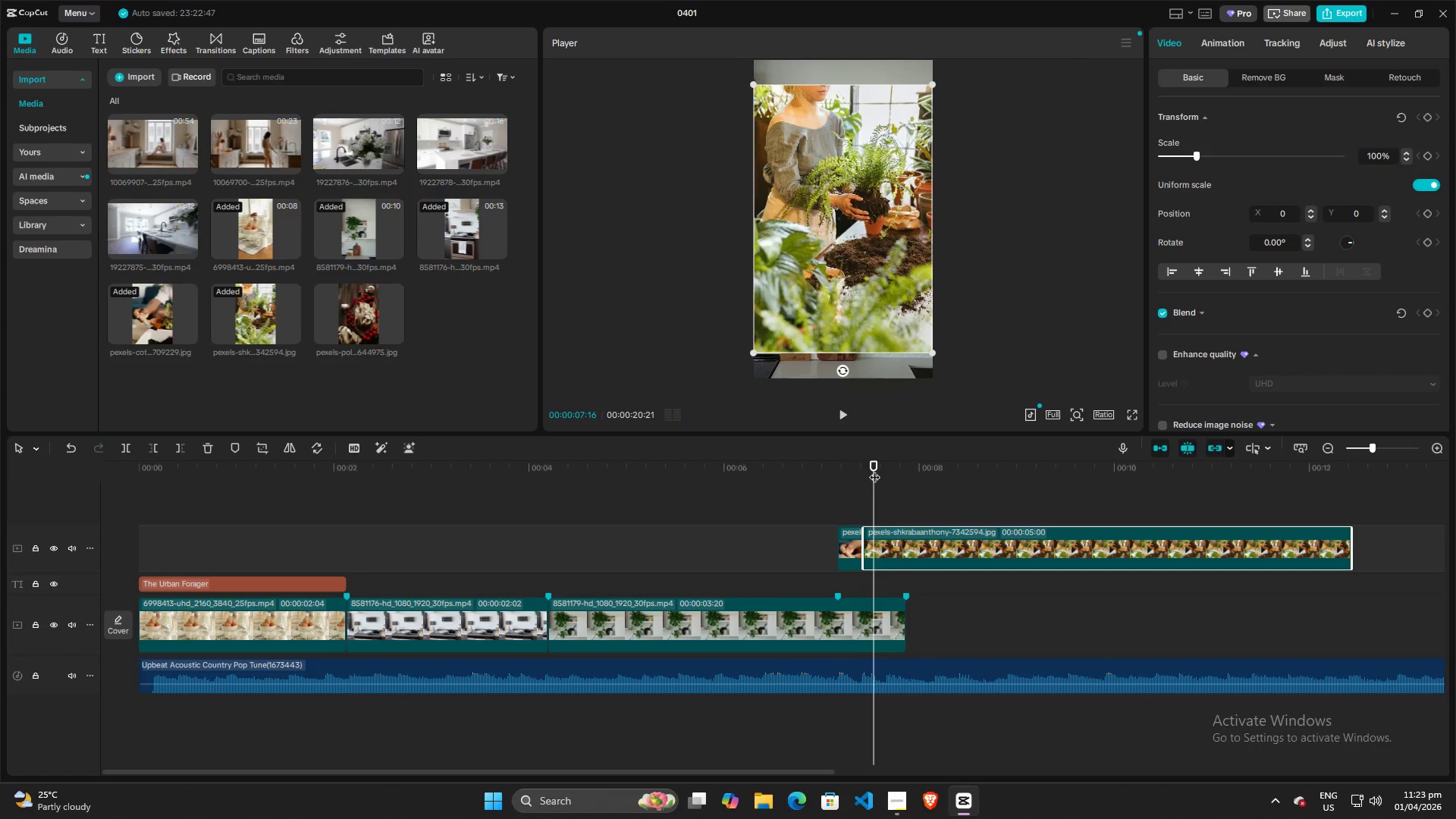 
left_click_drag(start_coordinate=[871, 464], to_coordinate=[839, 464])
 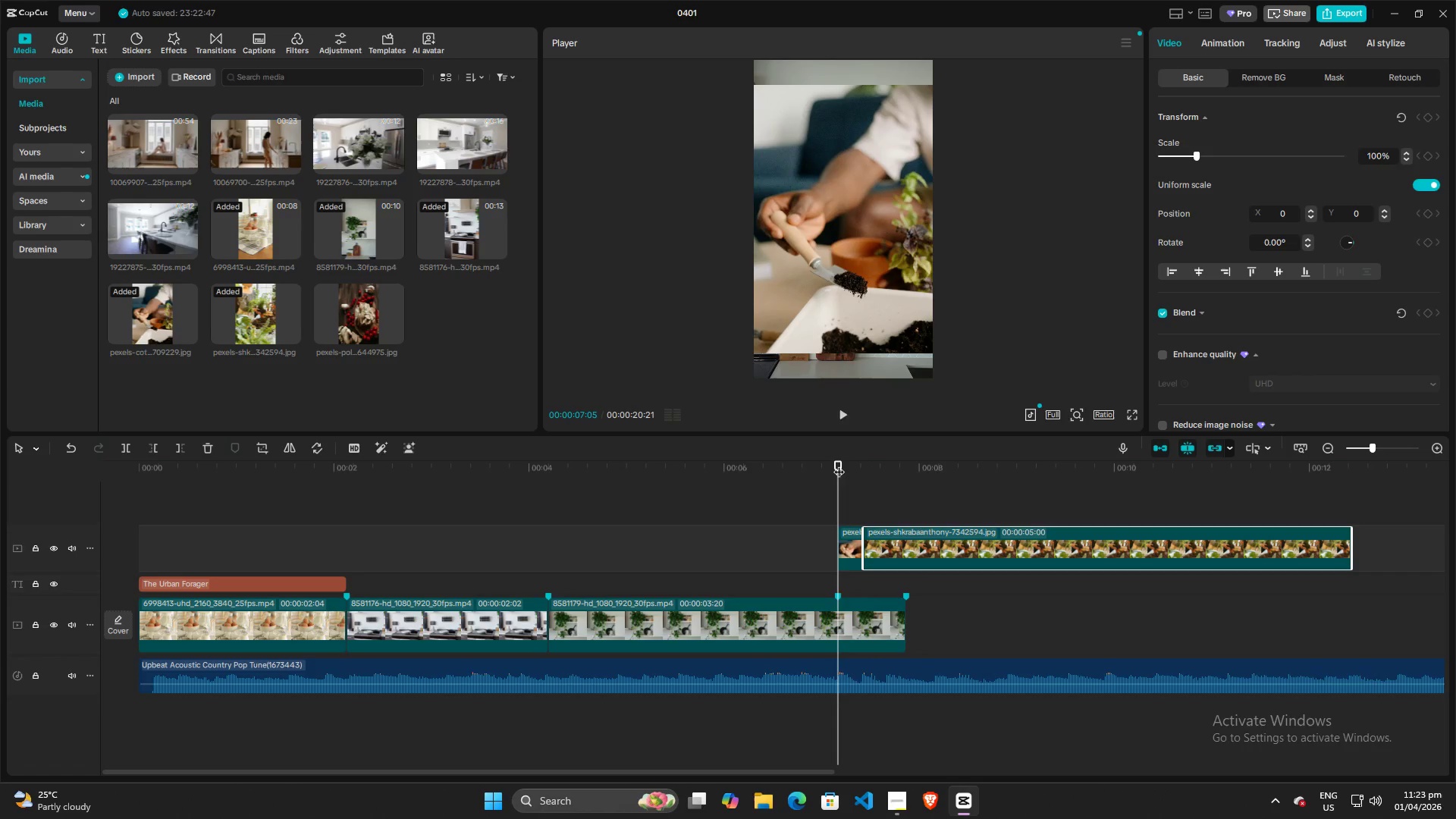 
key(Space)
 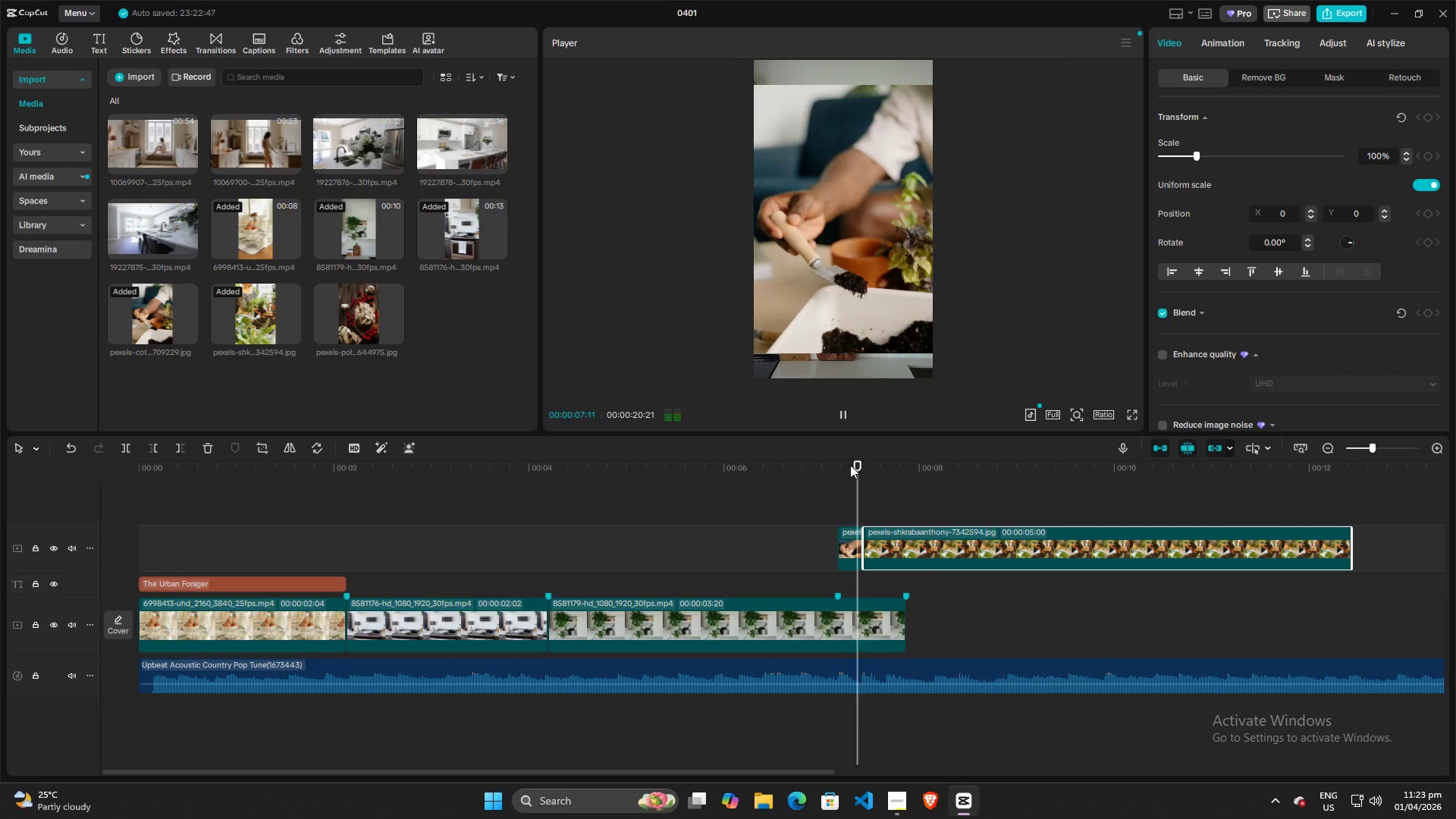 
key(Space)
 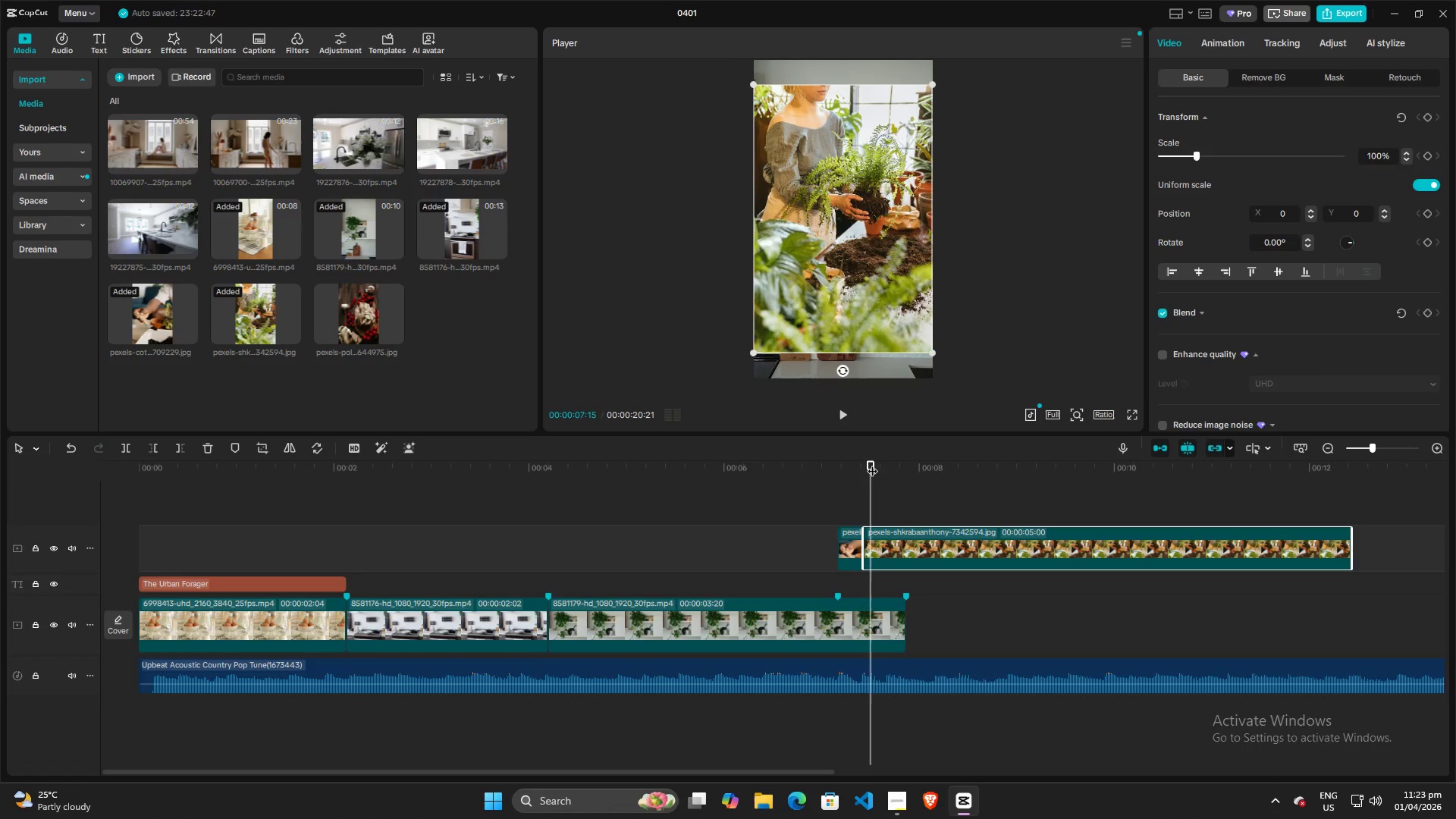 
left_click_drag(start_coordinate=[872, 464], to_coordinate=[827, 465])
 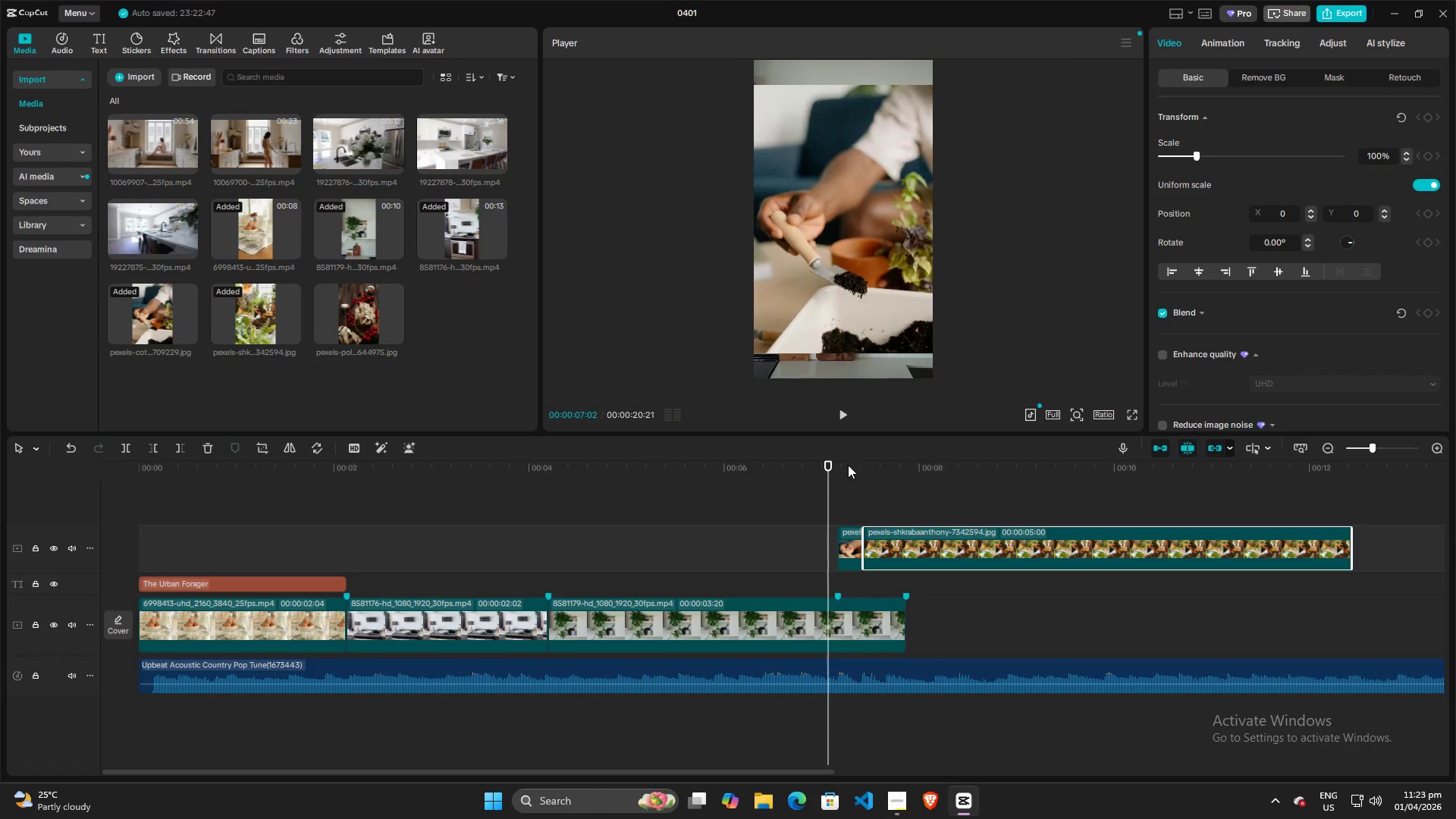 
key(Space)
 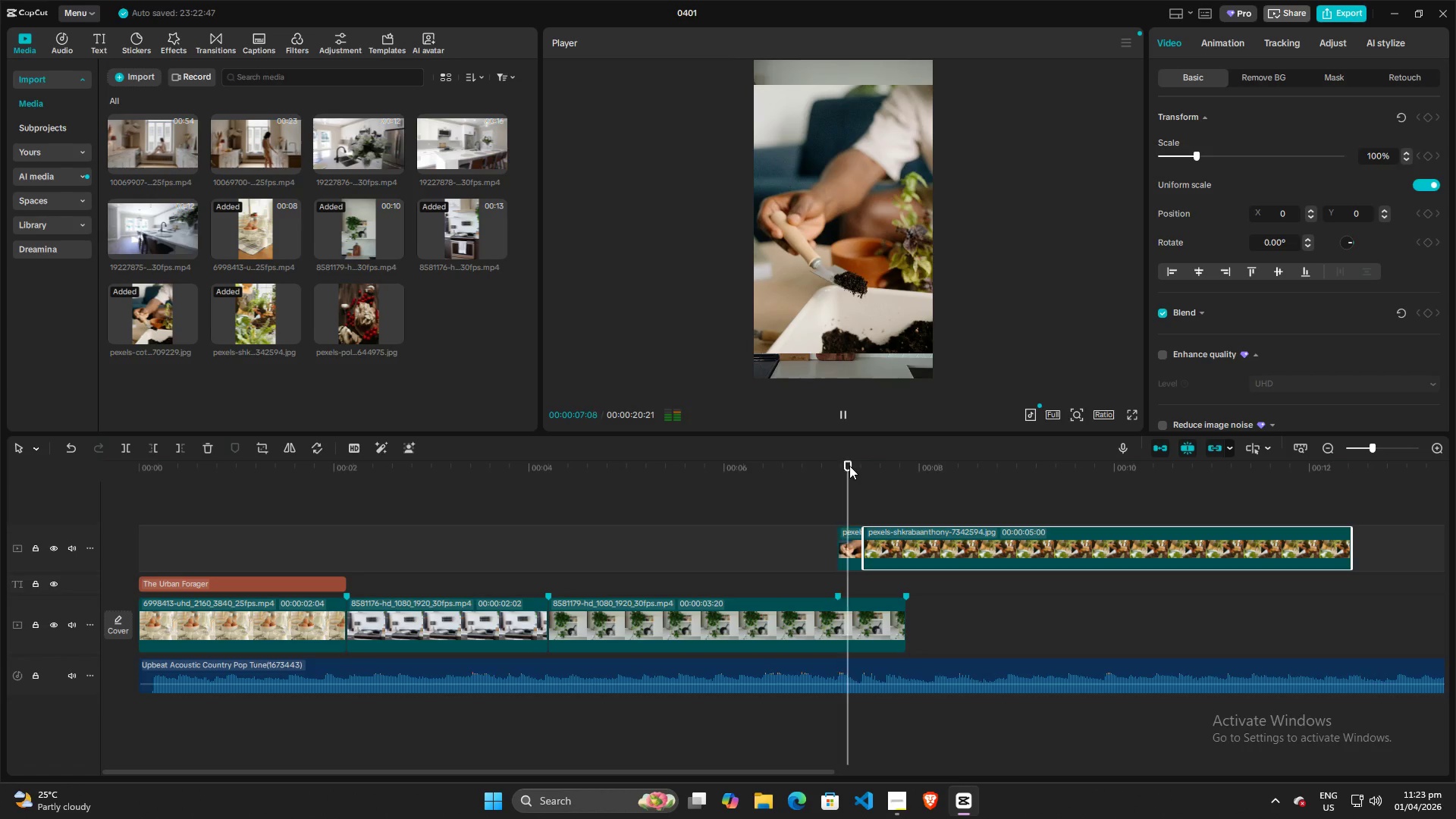 
key(Space)
 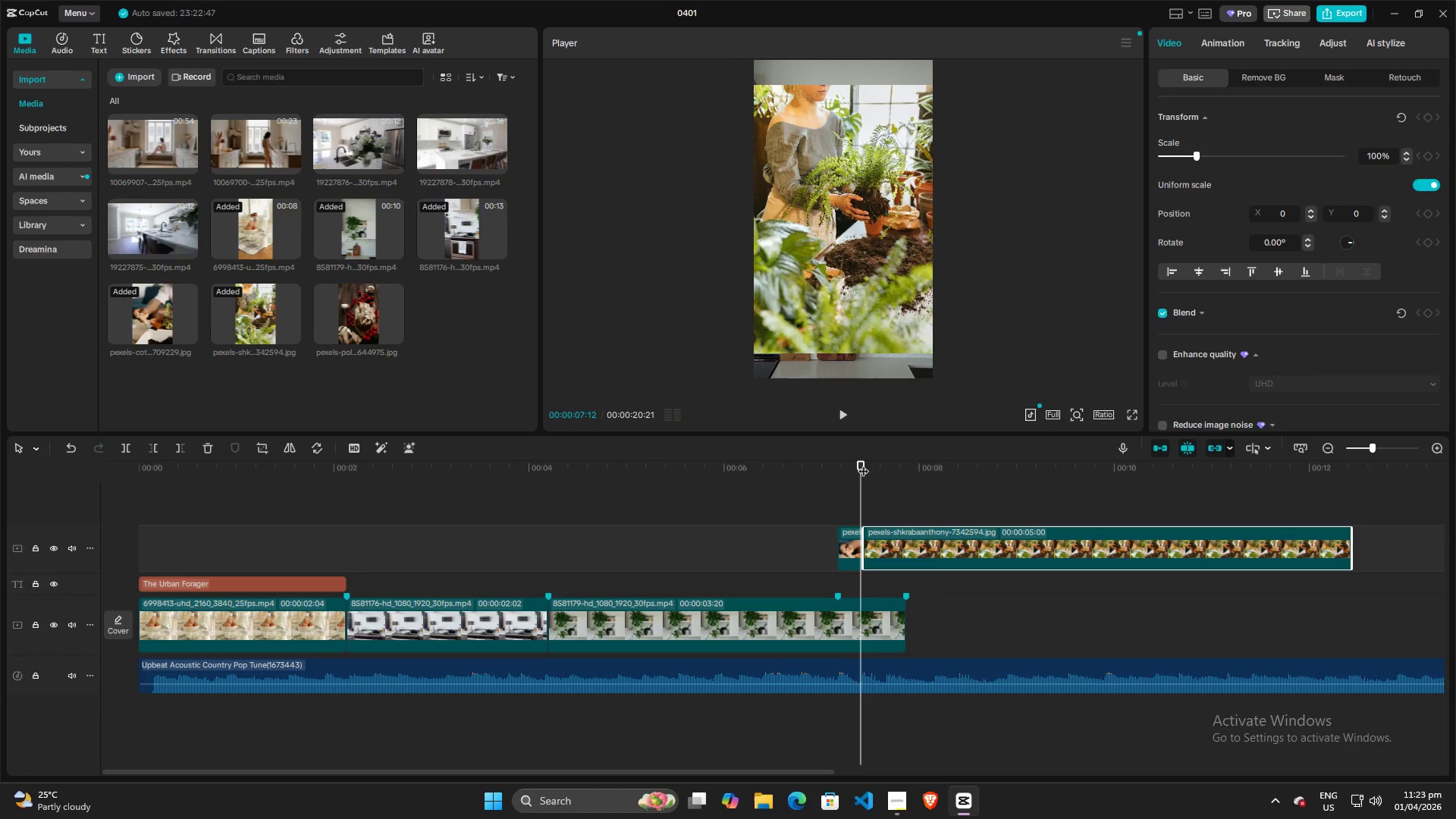 
hold_key(key=ControlLeft, duration=1.5)
hold_key(key=ControlLeft, duration=0.8)
scroll: coordinate [951, 607], scroll_direction: up, amount: 42.0
 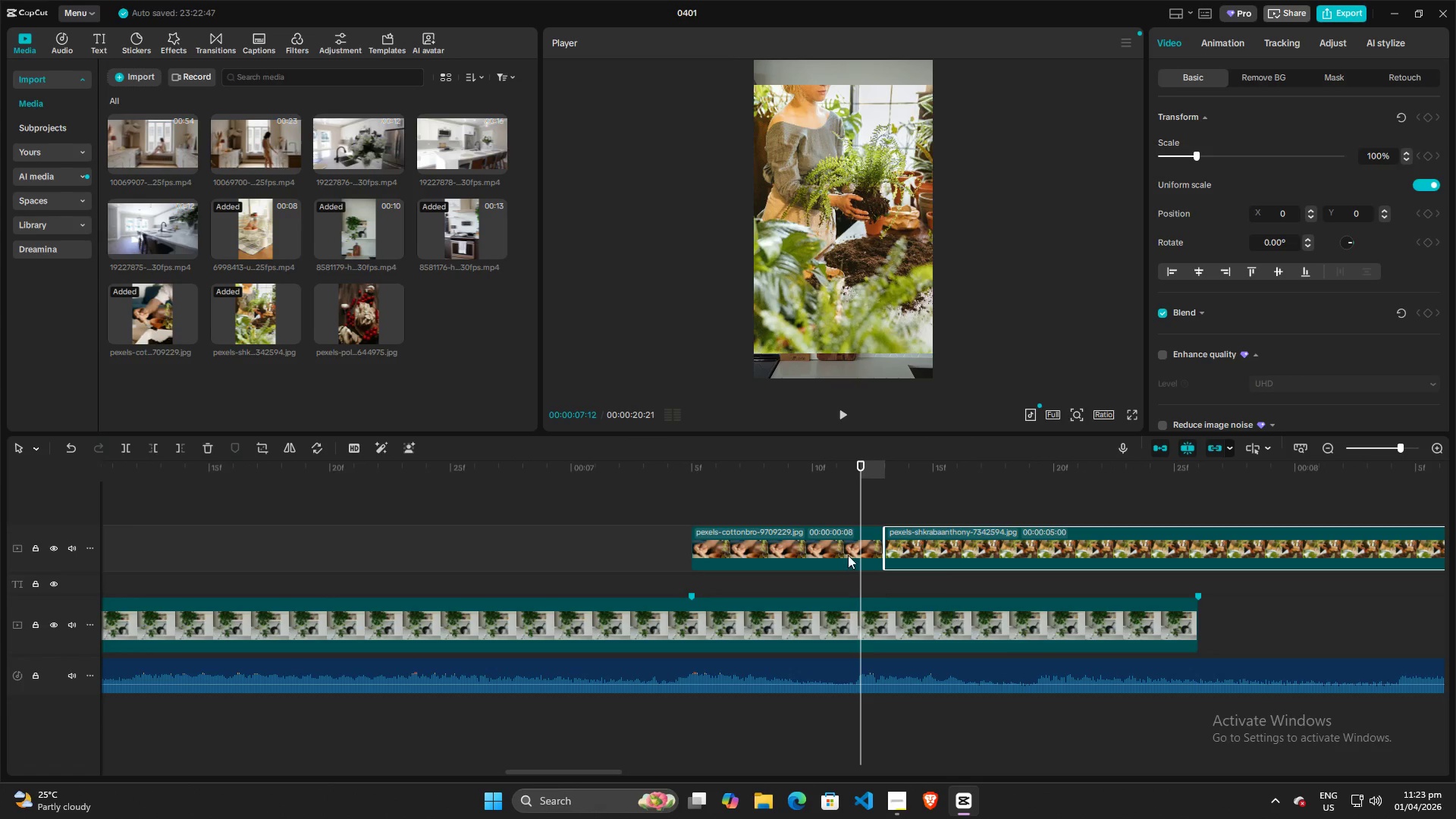 
left_click([786, 532])
 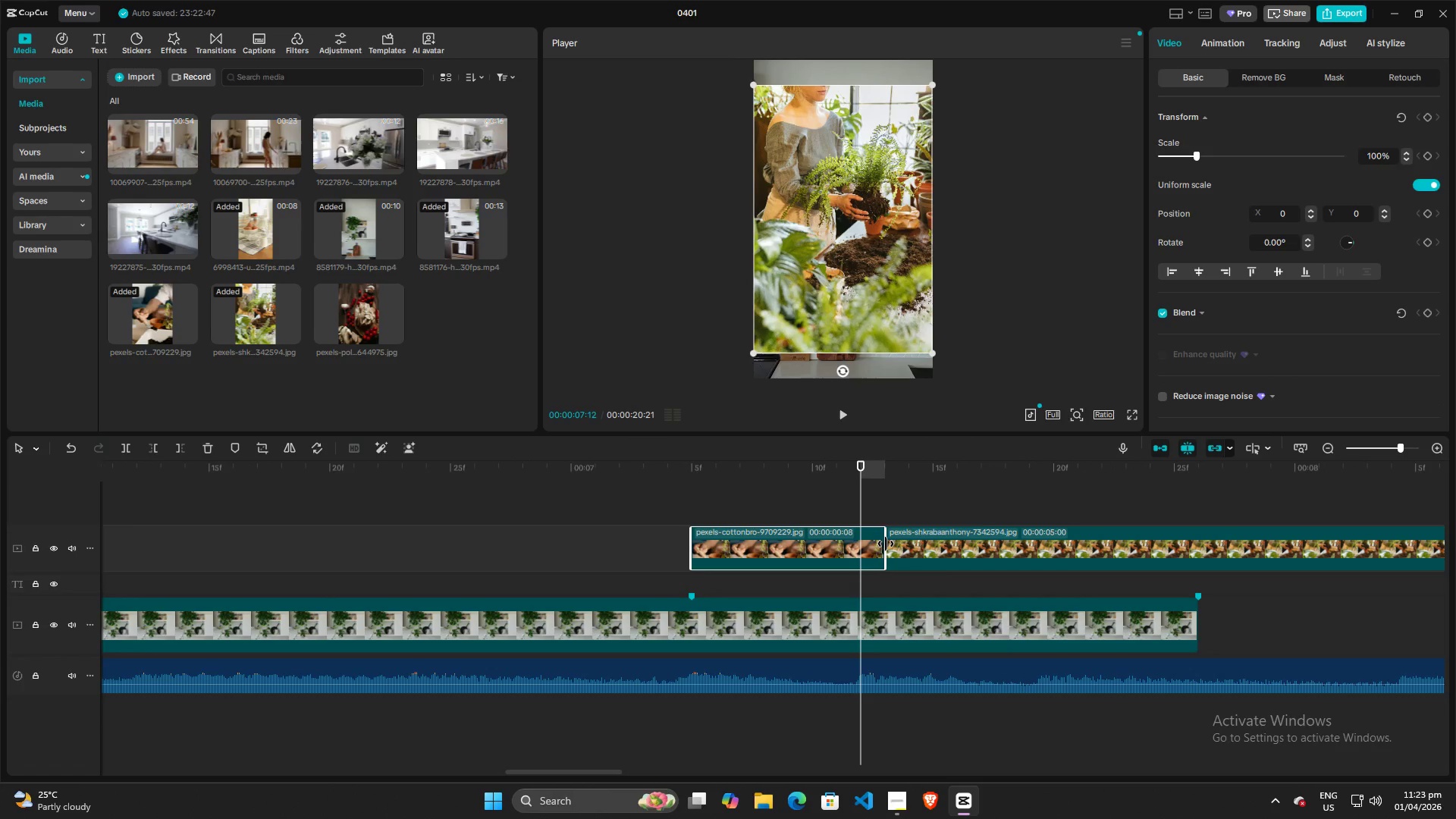 
left_click_drag(start_coordinate=[886, 544], to_coordinate=[861, 543])
 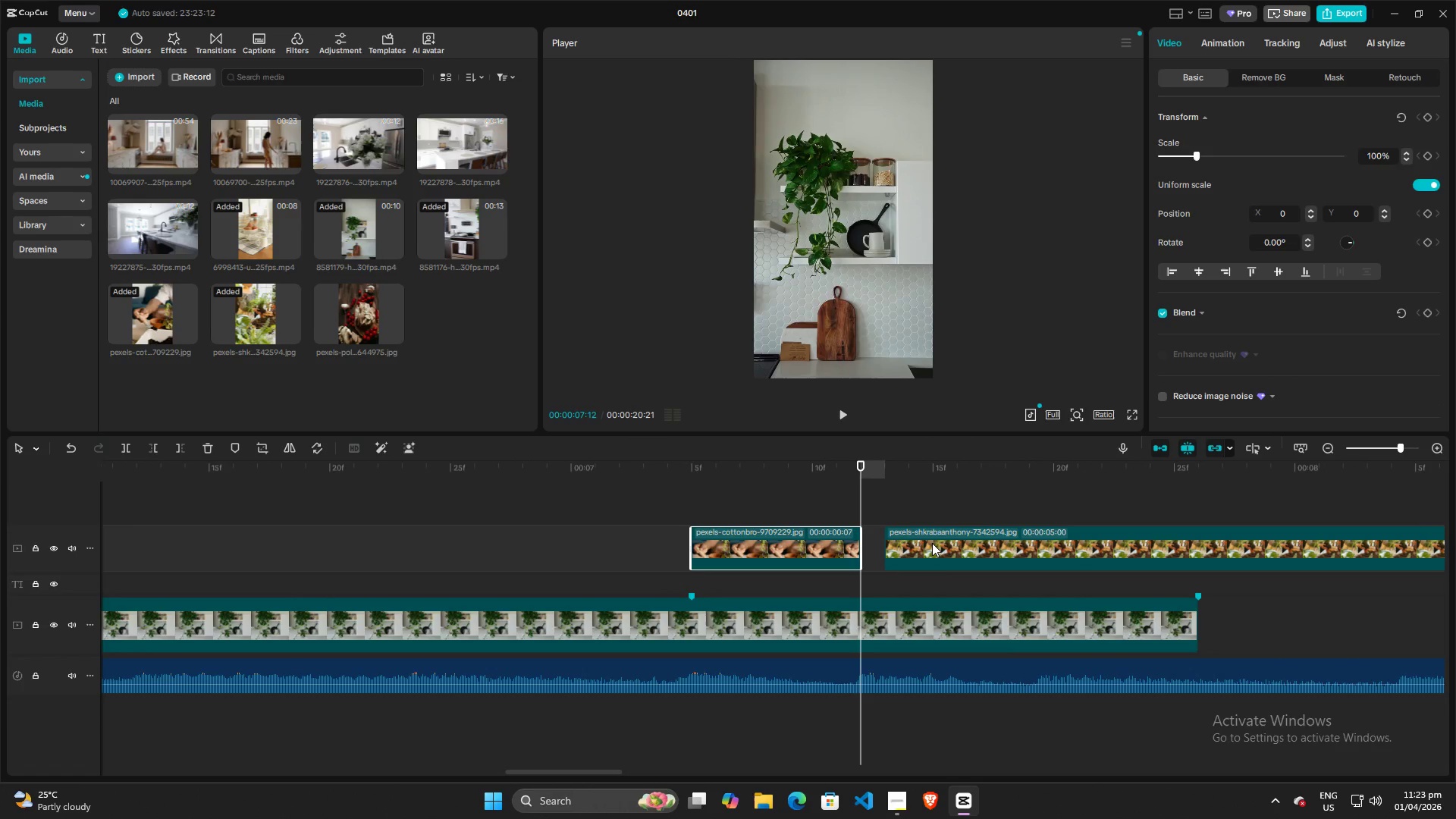 
left_click([932, 543])
 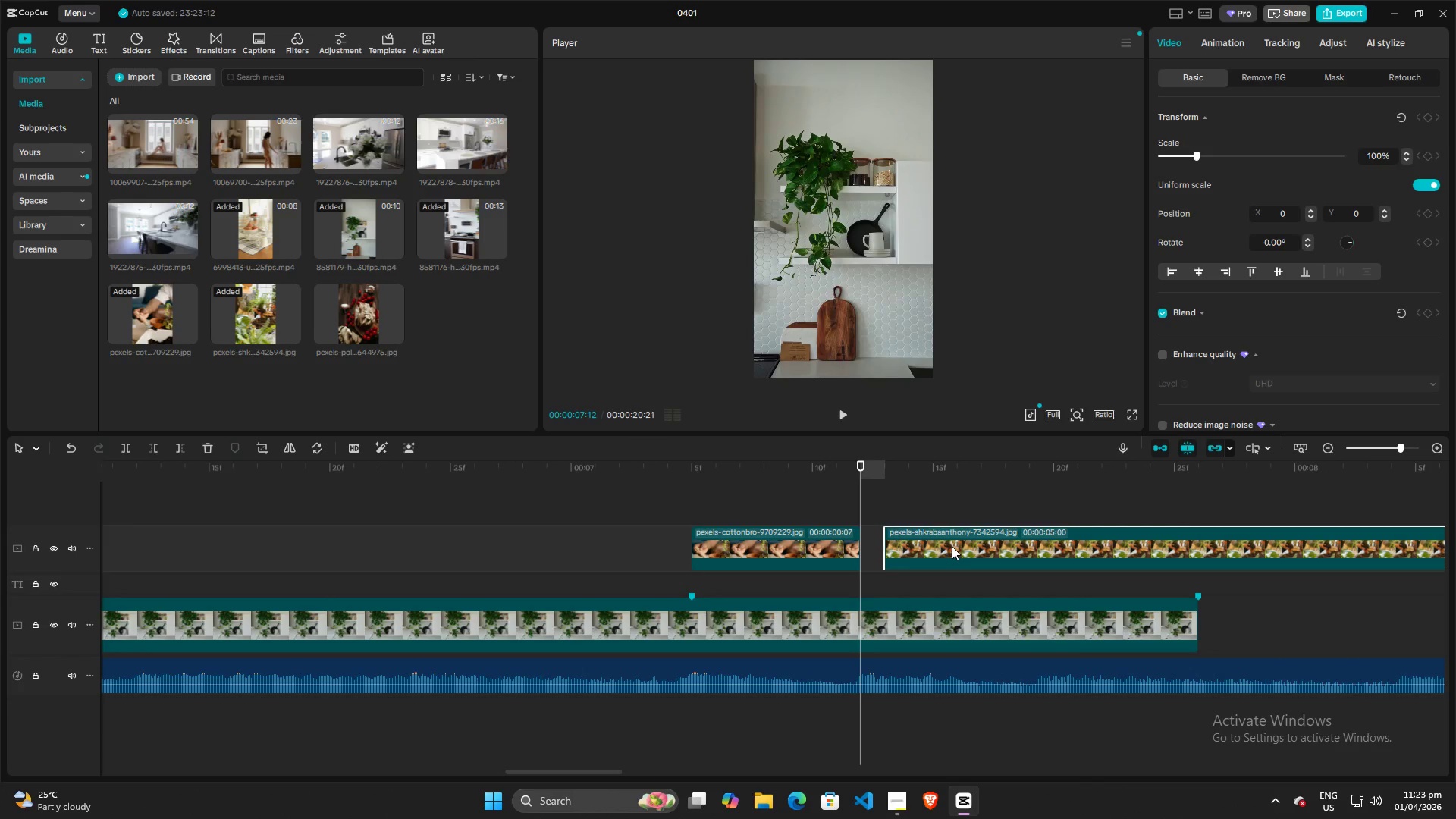 
left_click_drag(start_coordinate=[952, 546], to_coordinate=[756, 502])
 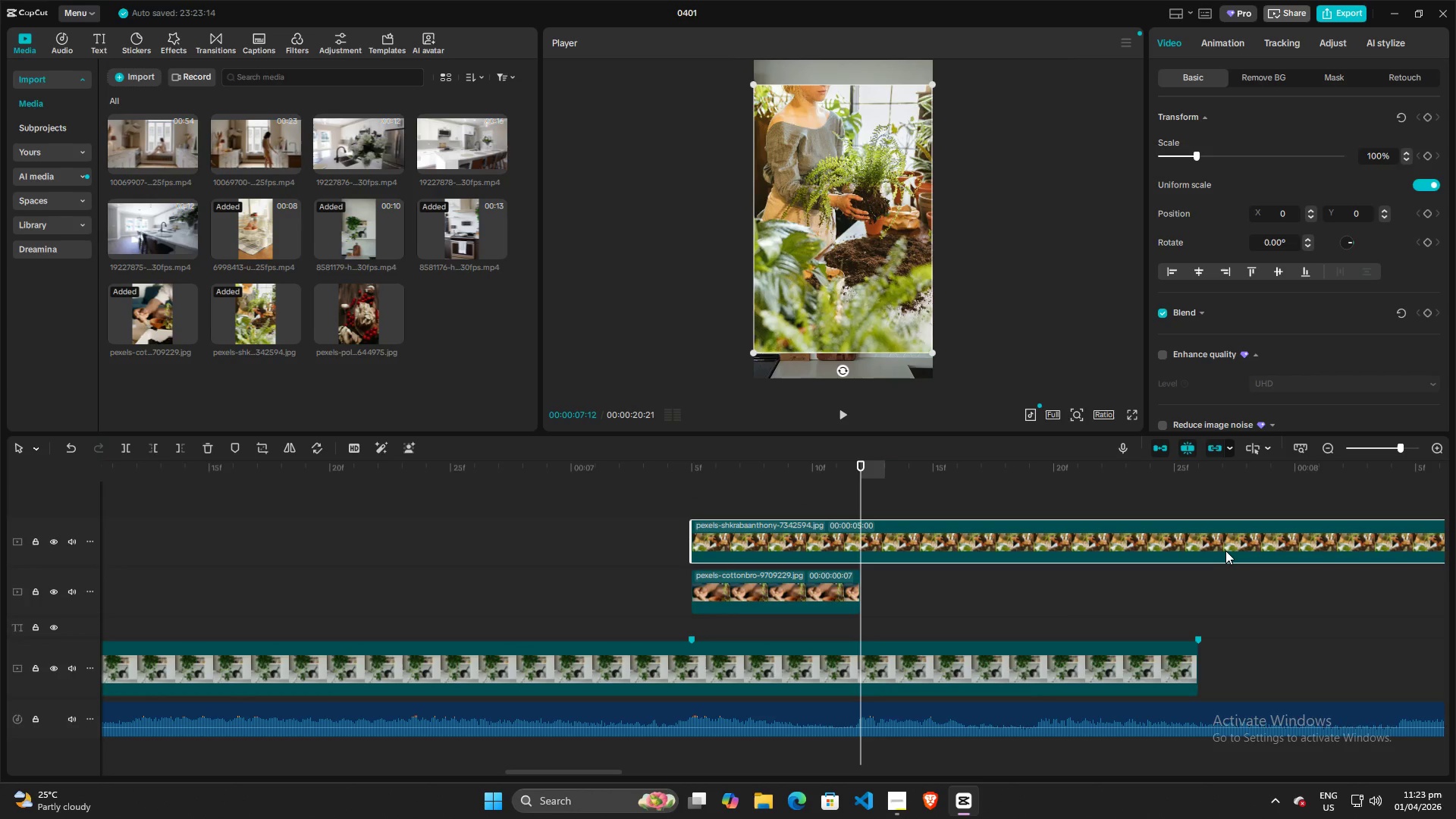 
left_click([1226, 551])
 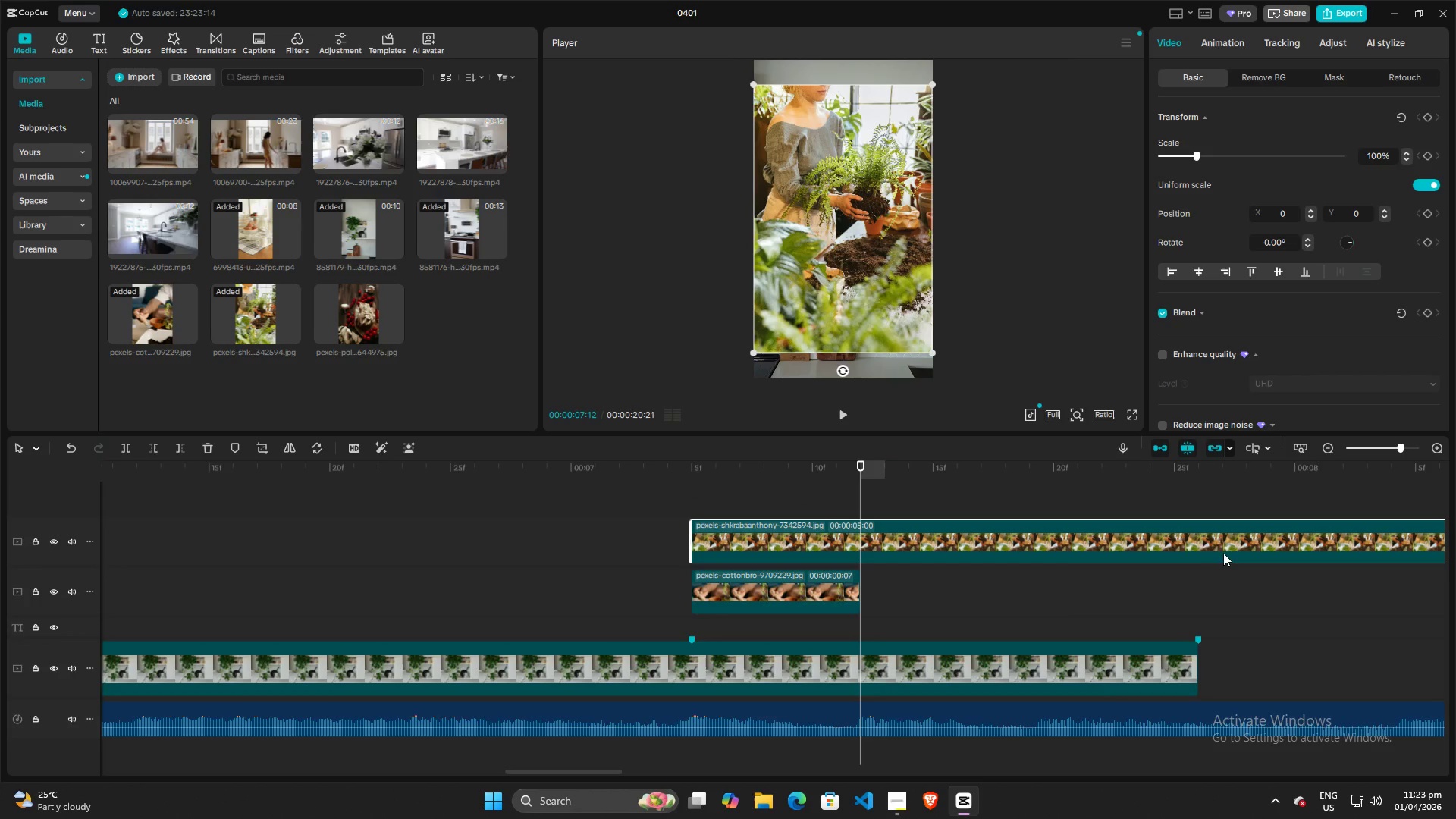 
hold_key(key=ControlLeft, duration=1.5)
hold_key(key=ControlLeft, duration=0.88)
scroll: coordinate [1208, 570], scroll_direction: down, amount: 44.0
 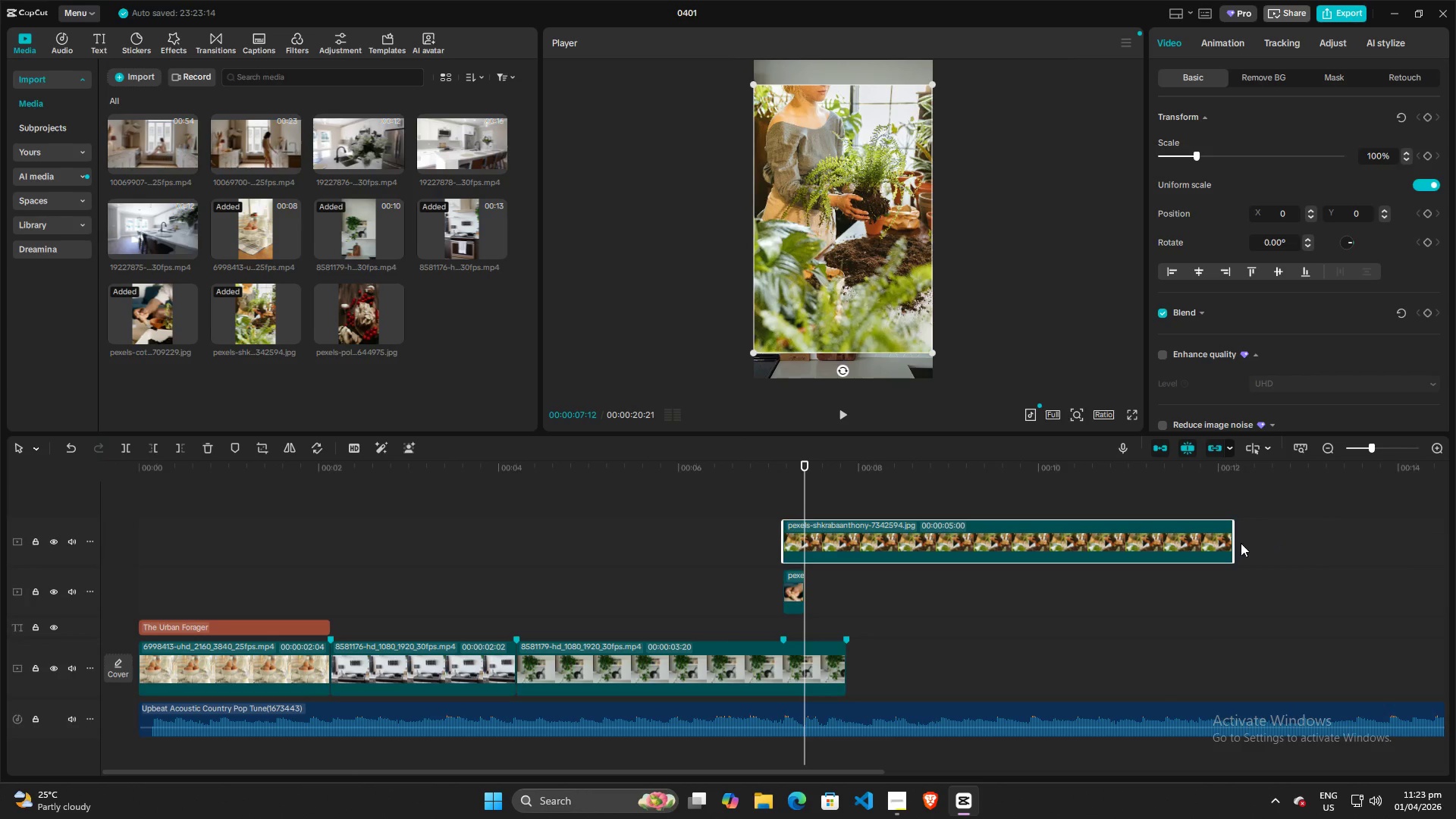 
left_click_drag(start_coordinate=[1235, 544], to_coordinate=[804, 544])
 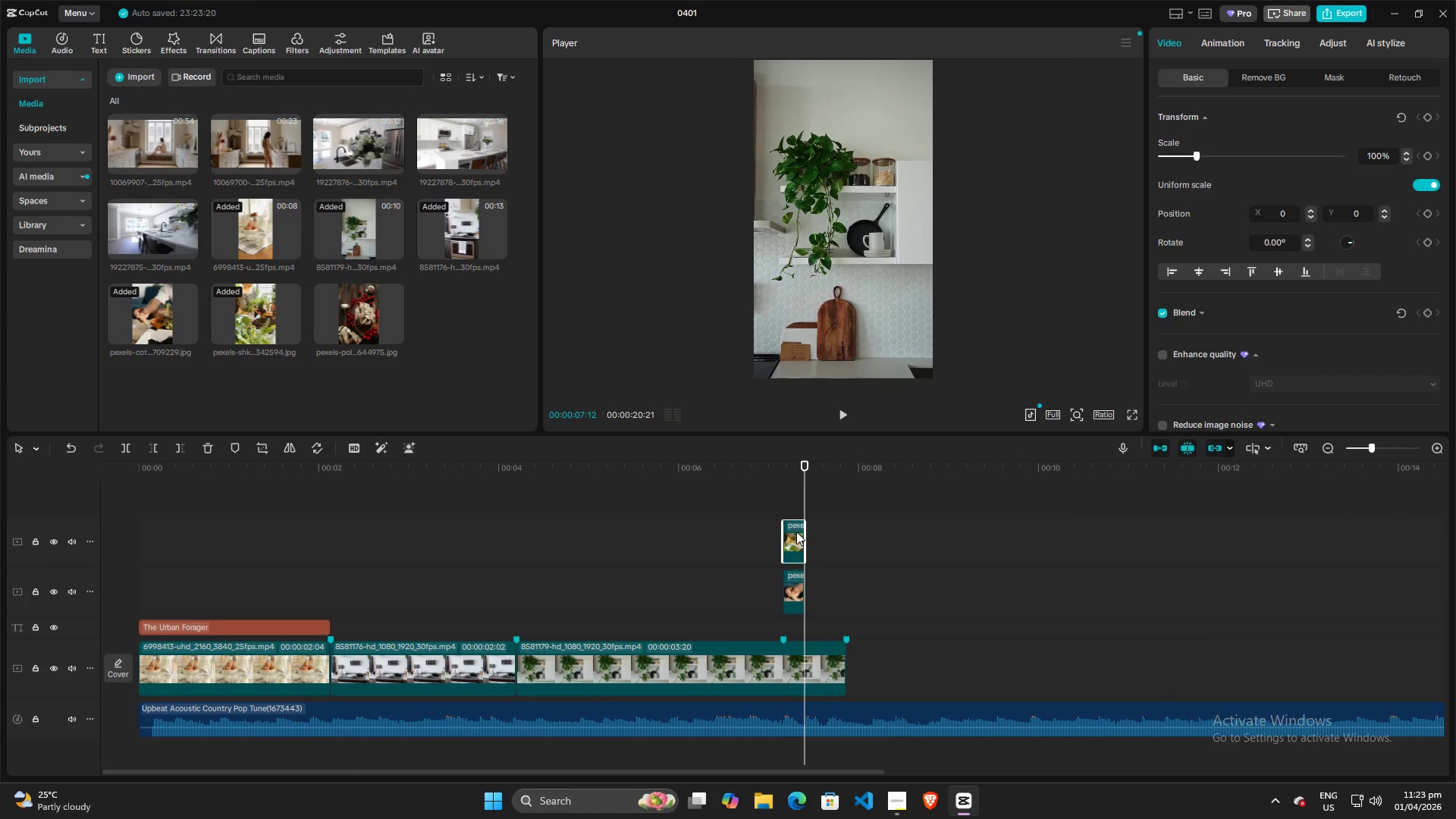 
left_click_drag(start_coordinate=[794, 532], to_coordinate=[816, 584])
 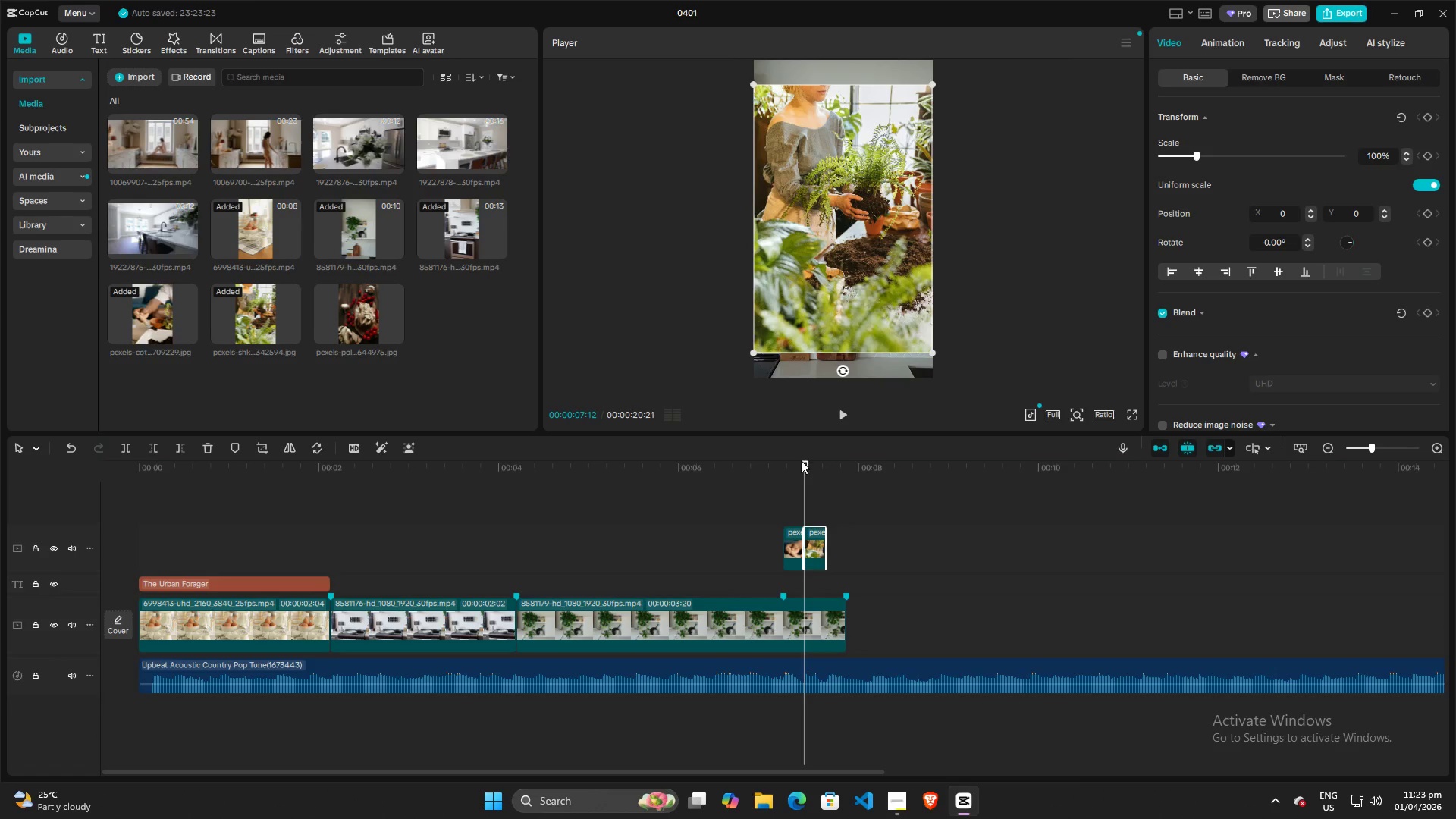 
left_click_drag(start_coordinate=[800, 461], to_coordinate=[600, 461])
 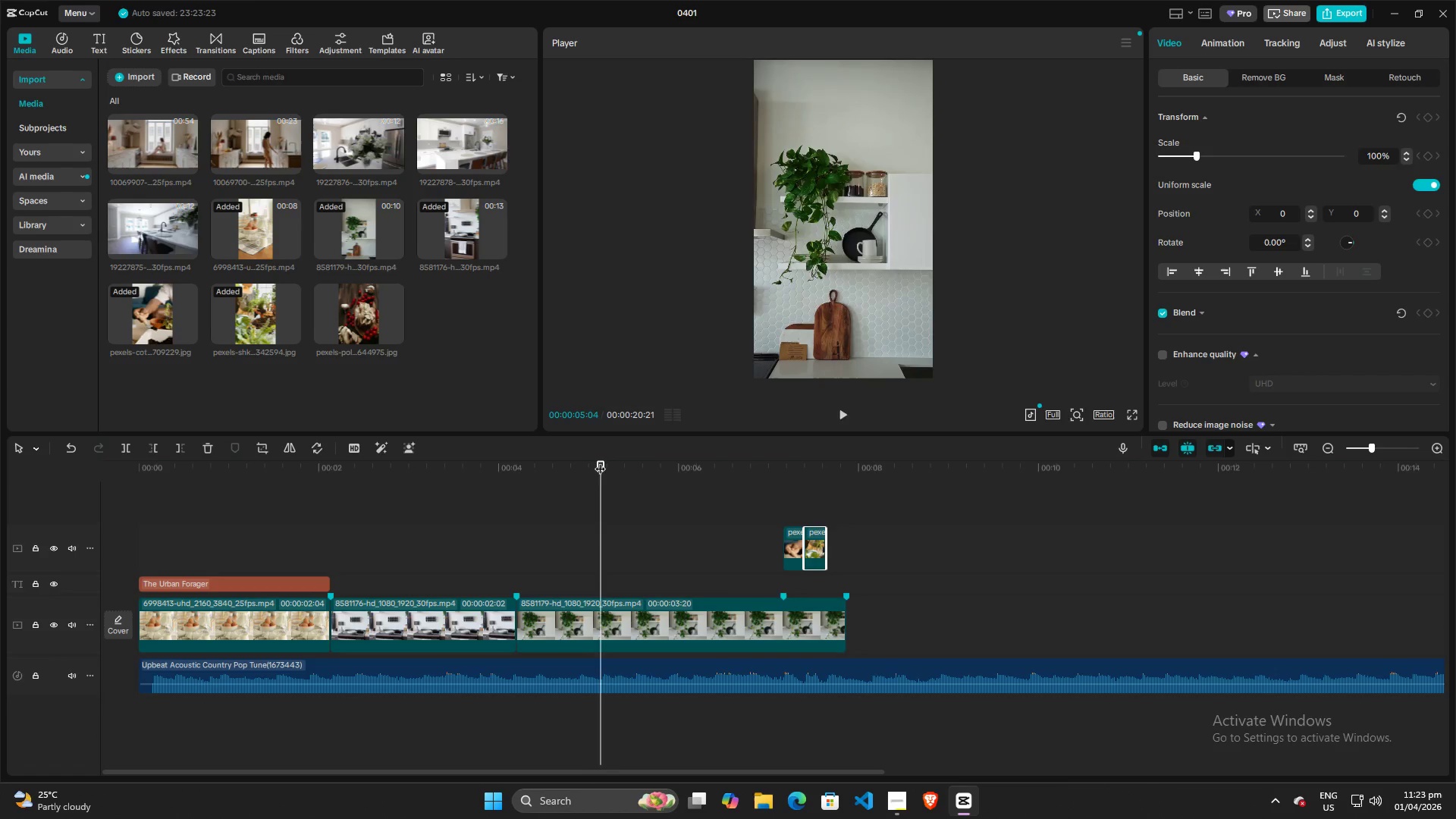 
key(Space)
 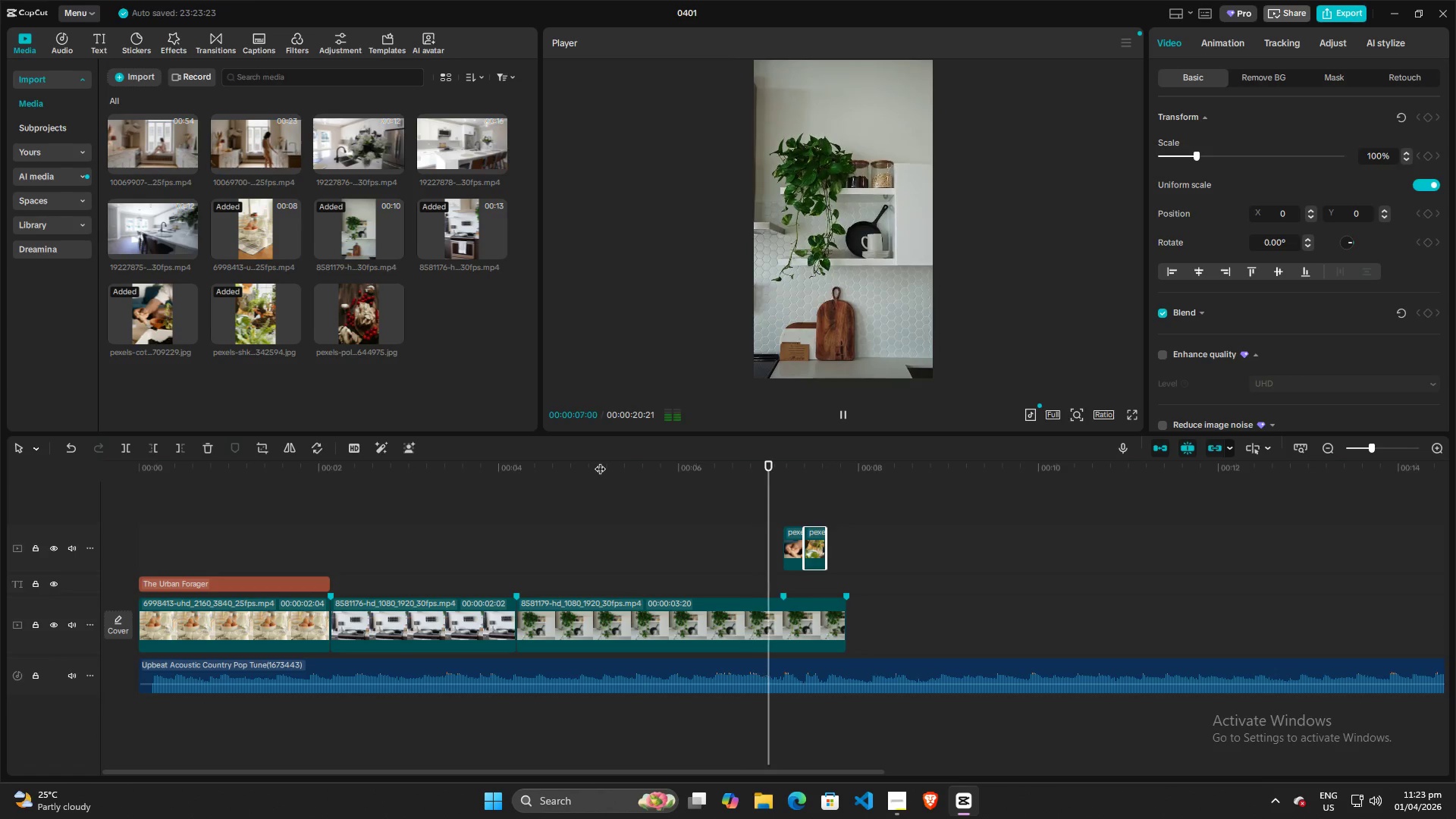 
key(Space)
 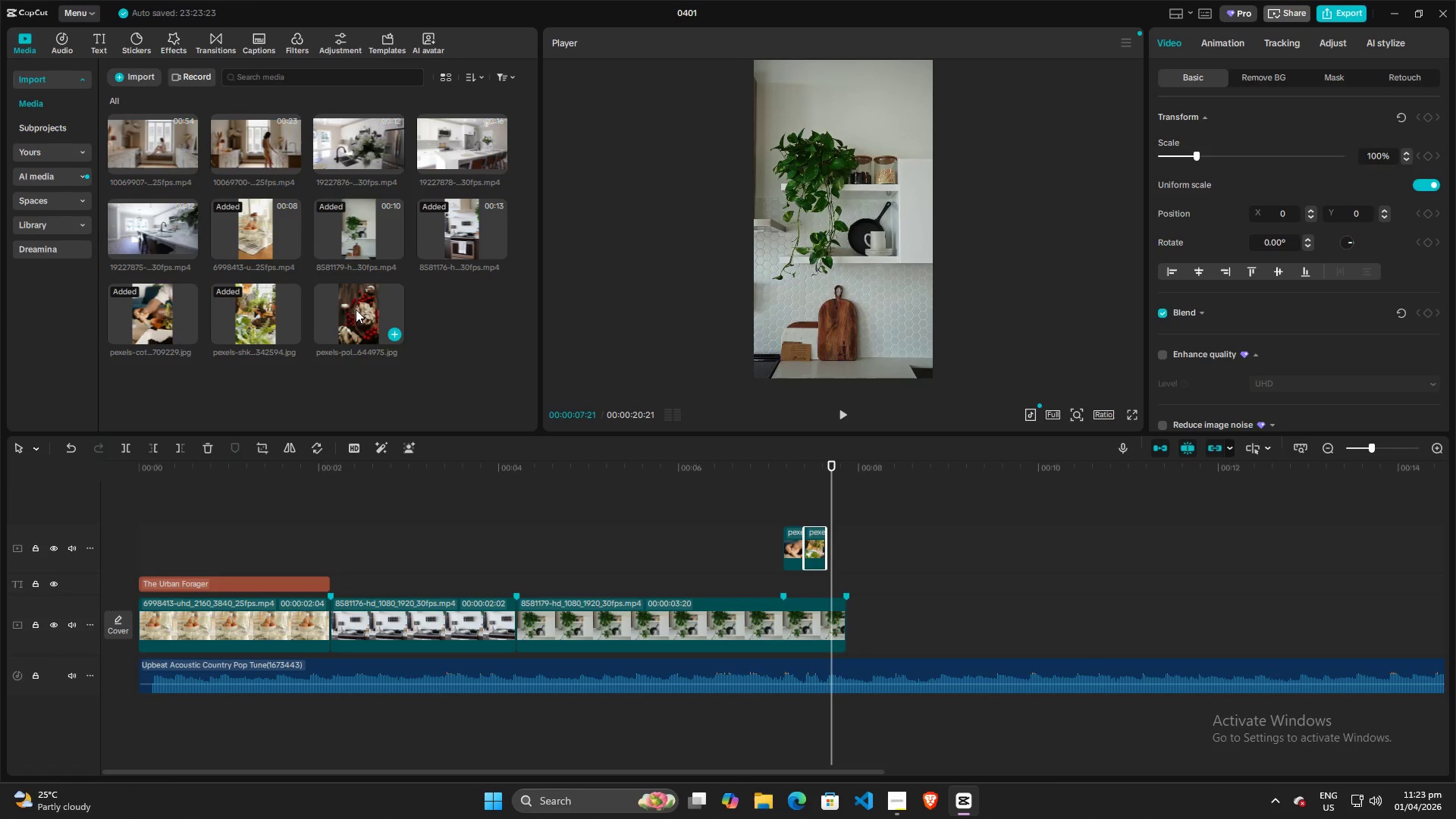 
left_click_drag(start_coordinate=[355, 317], to_coordinate=[827, 548])
 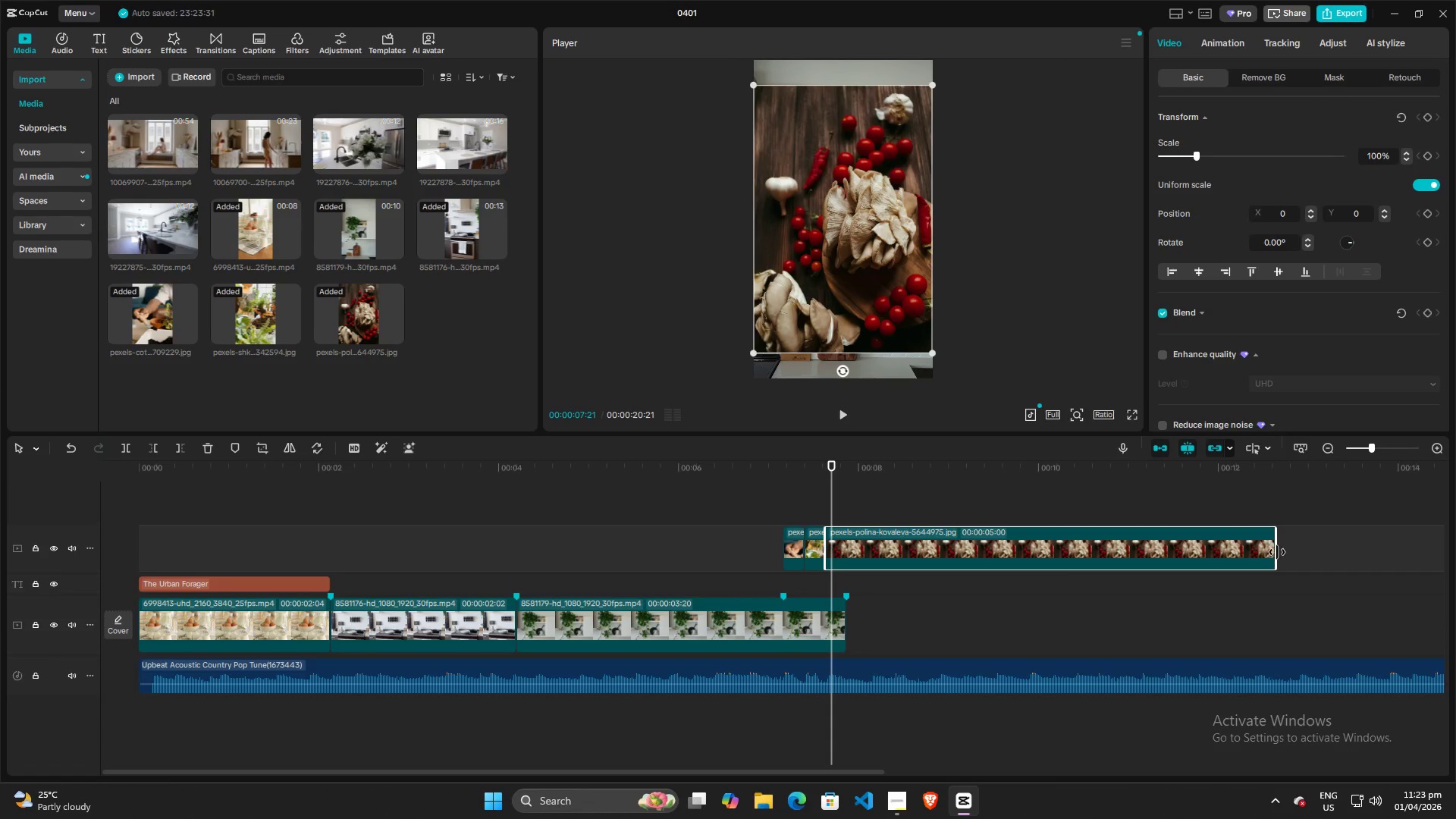 
left_click_drag(start_coordinate=[1277, 552], to_coordinate=[843, 552])
 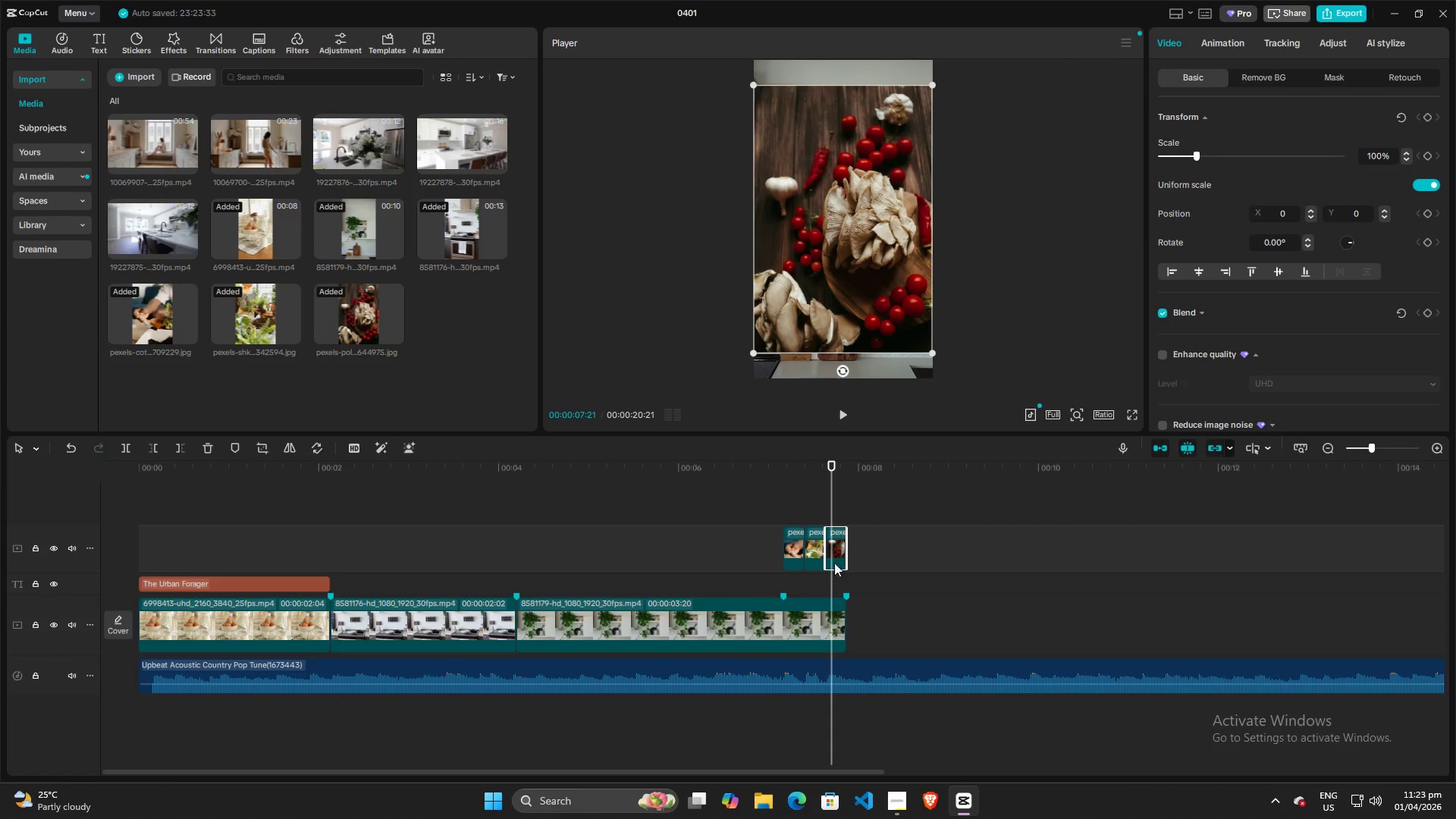 
key(Space)
 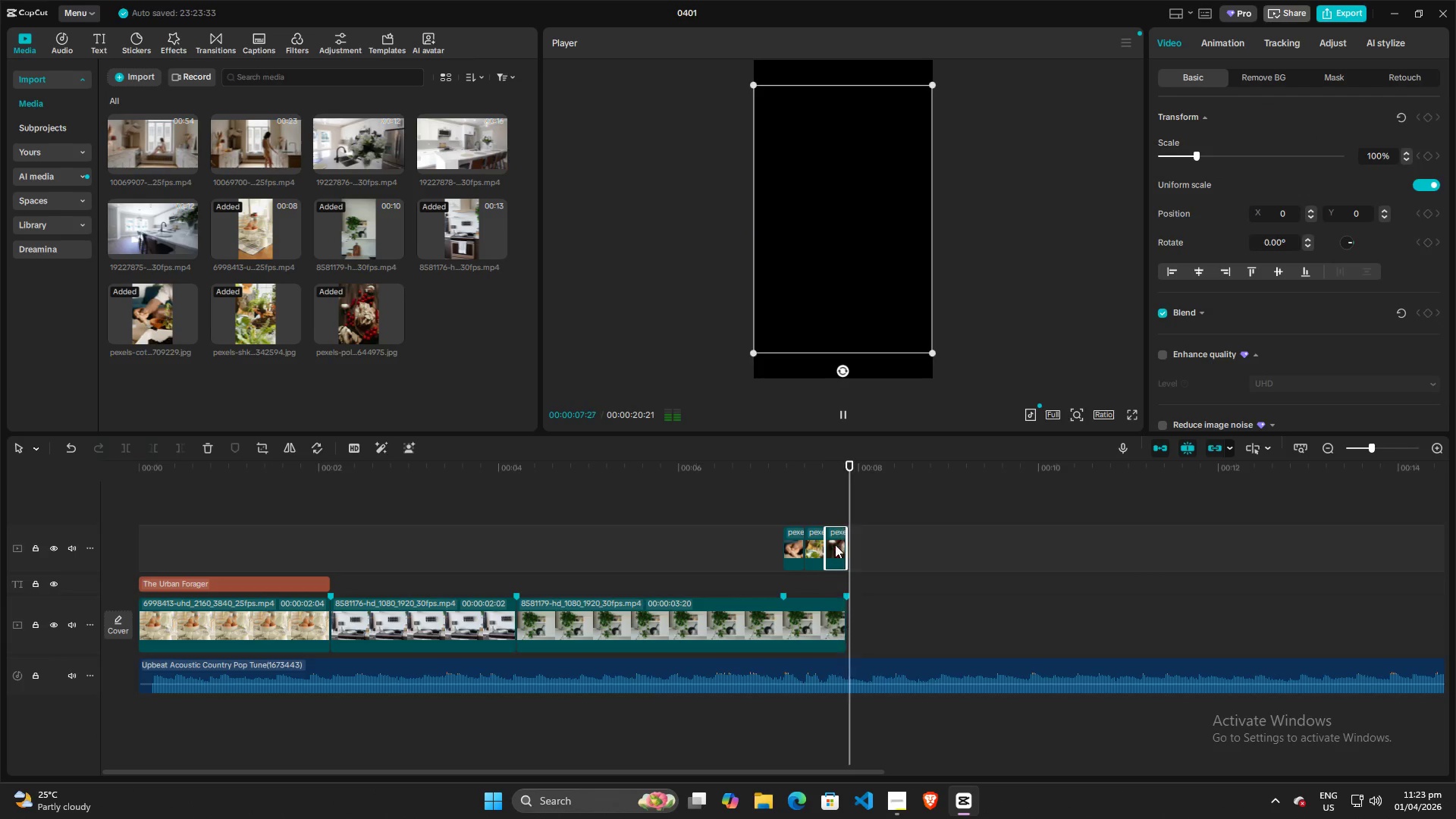 
key(Space)
 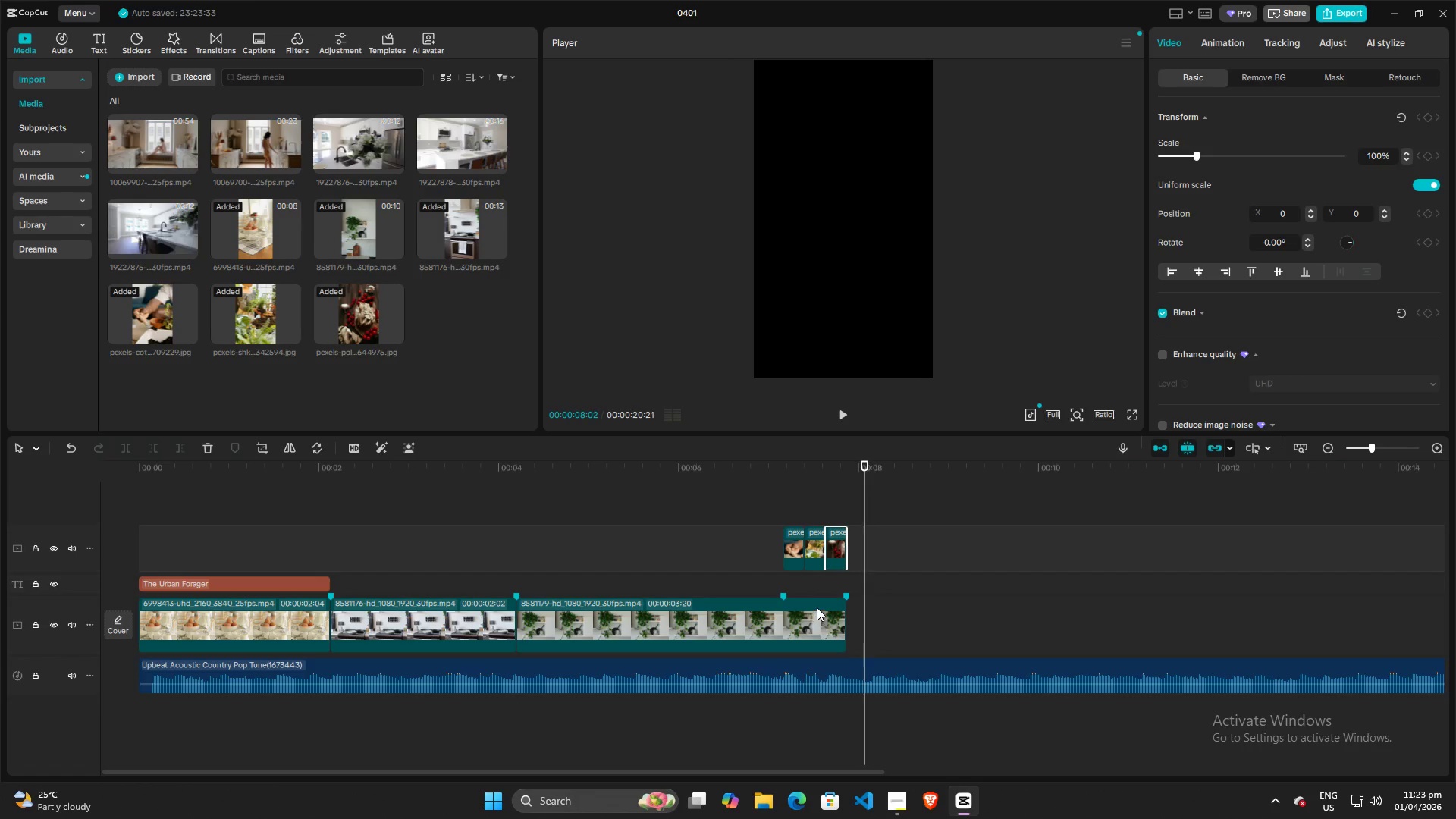 
left_click([812, 620])
 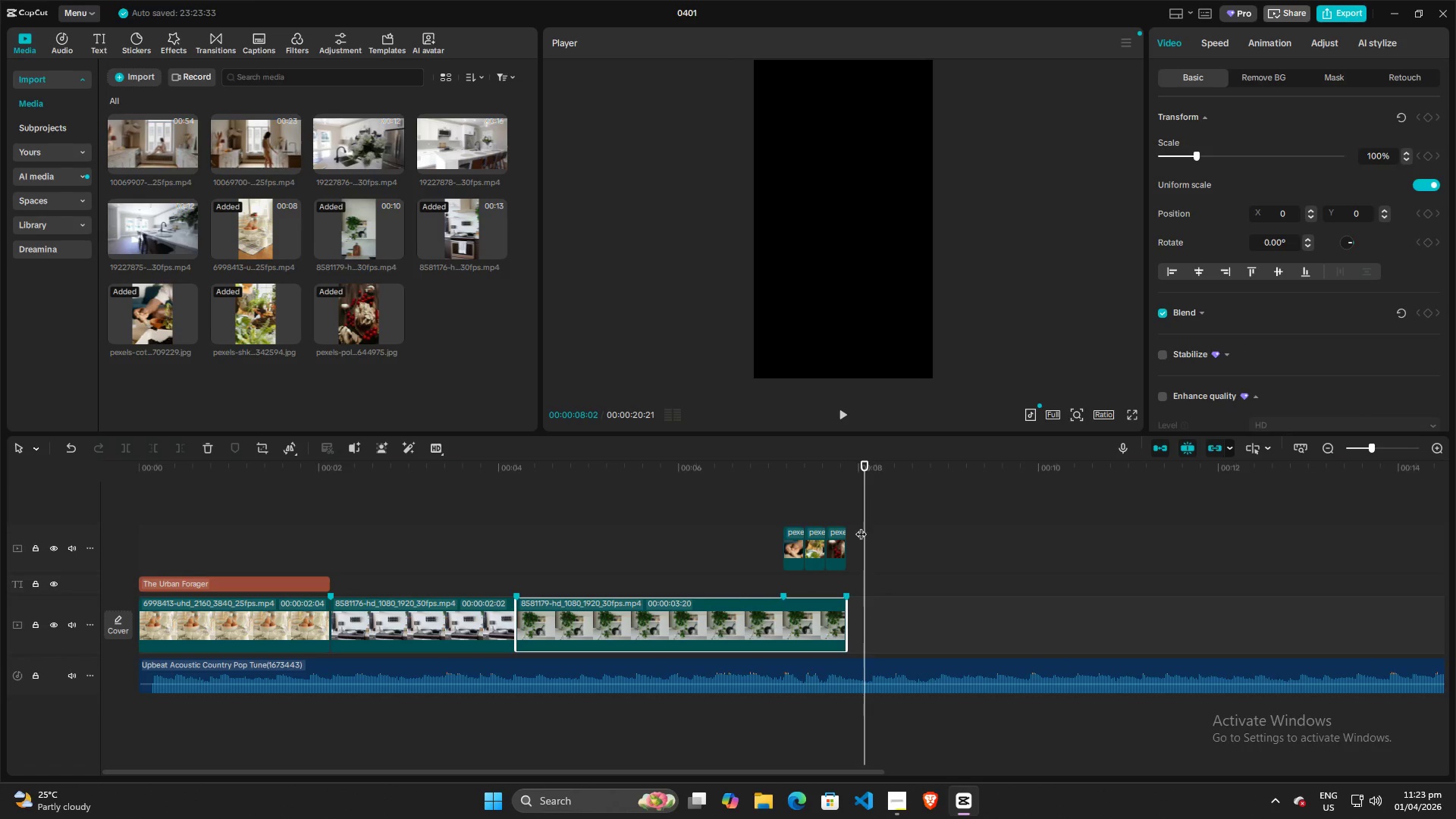 
left_click_drag(start_coordinate=[861, 466], to_coordinate=[784, 476])
 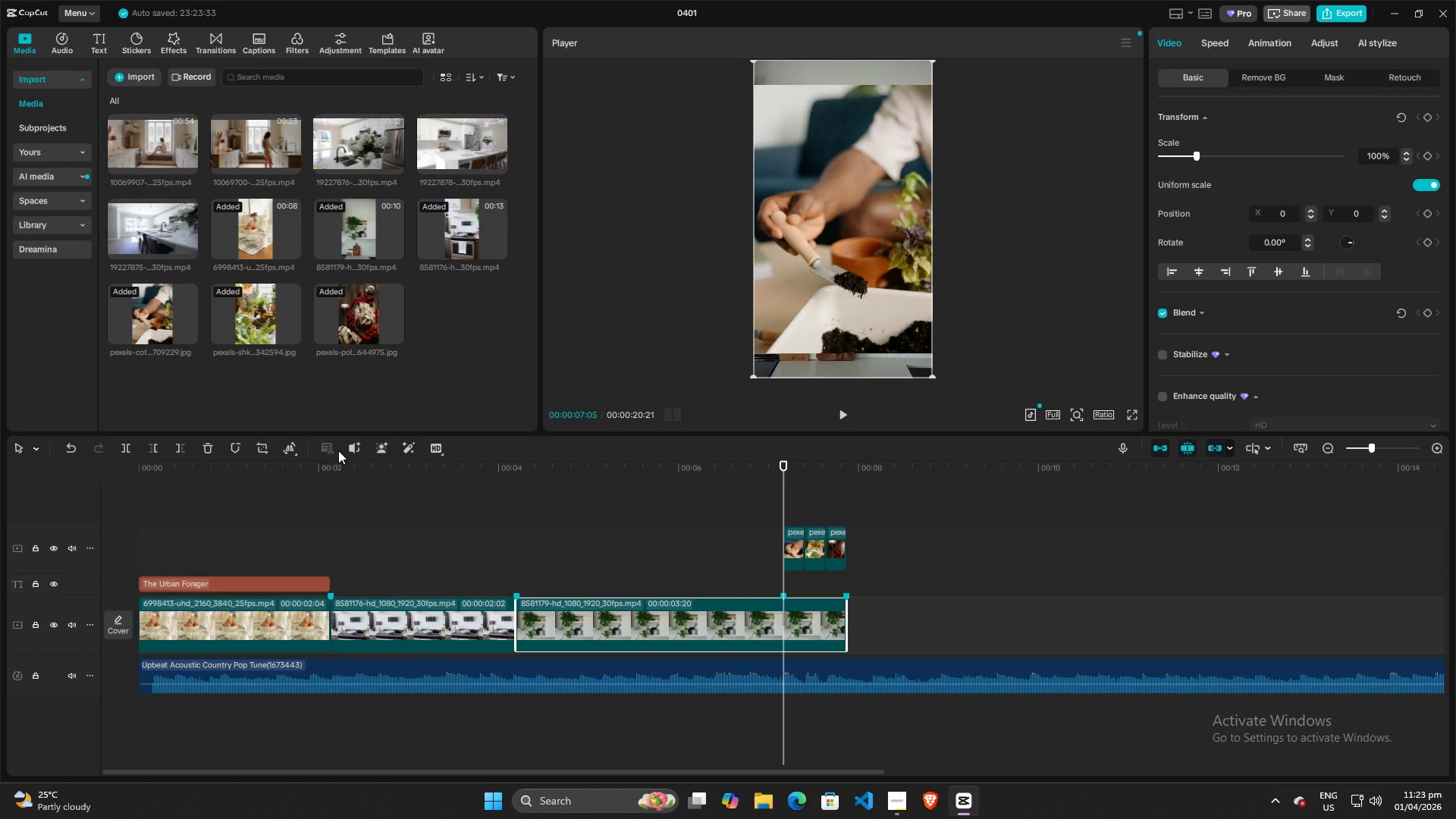 
left_click([184, 445])
 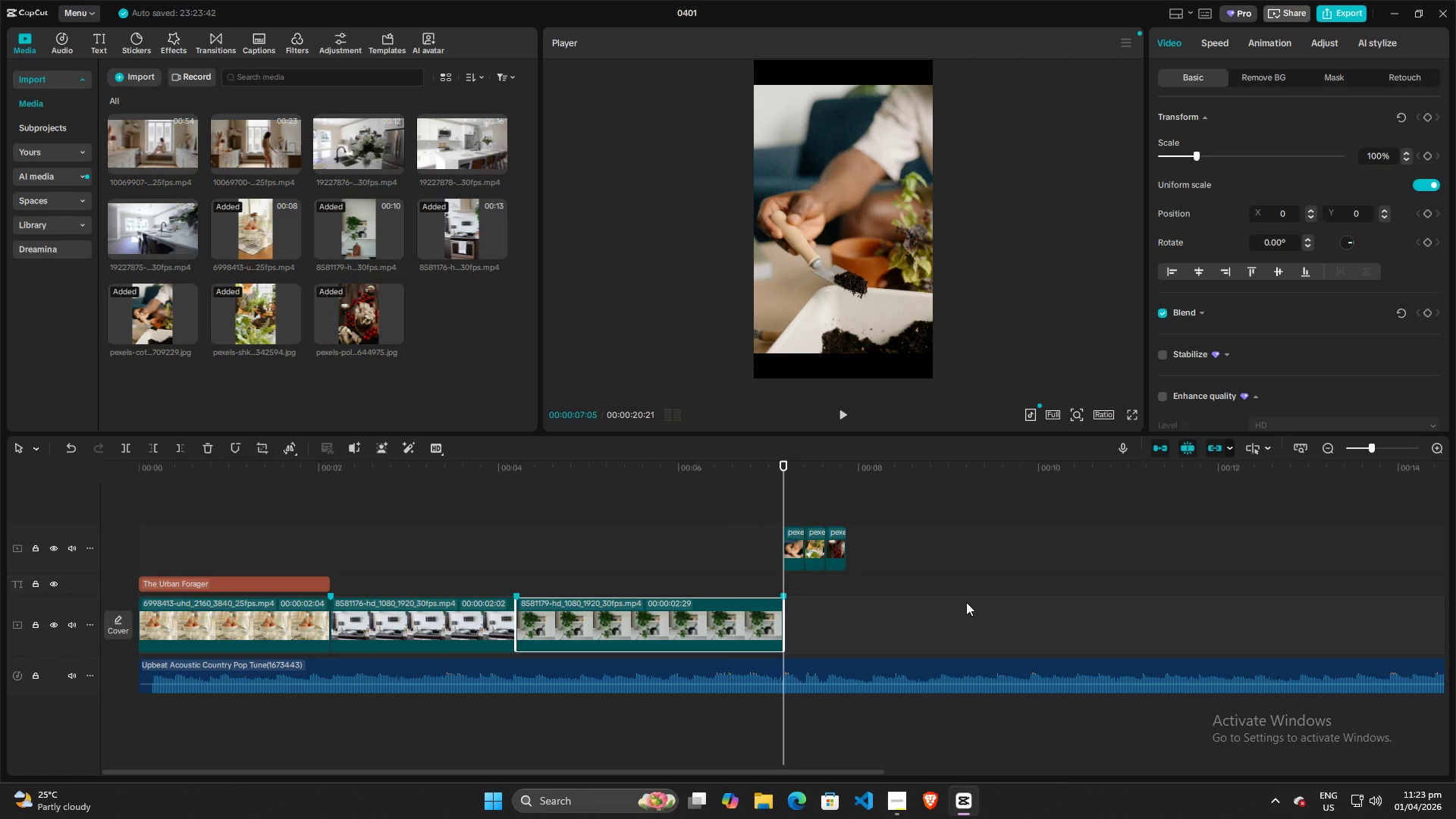 
left_click([966, 602])
 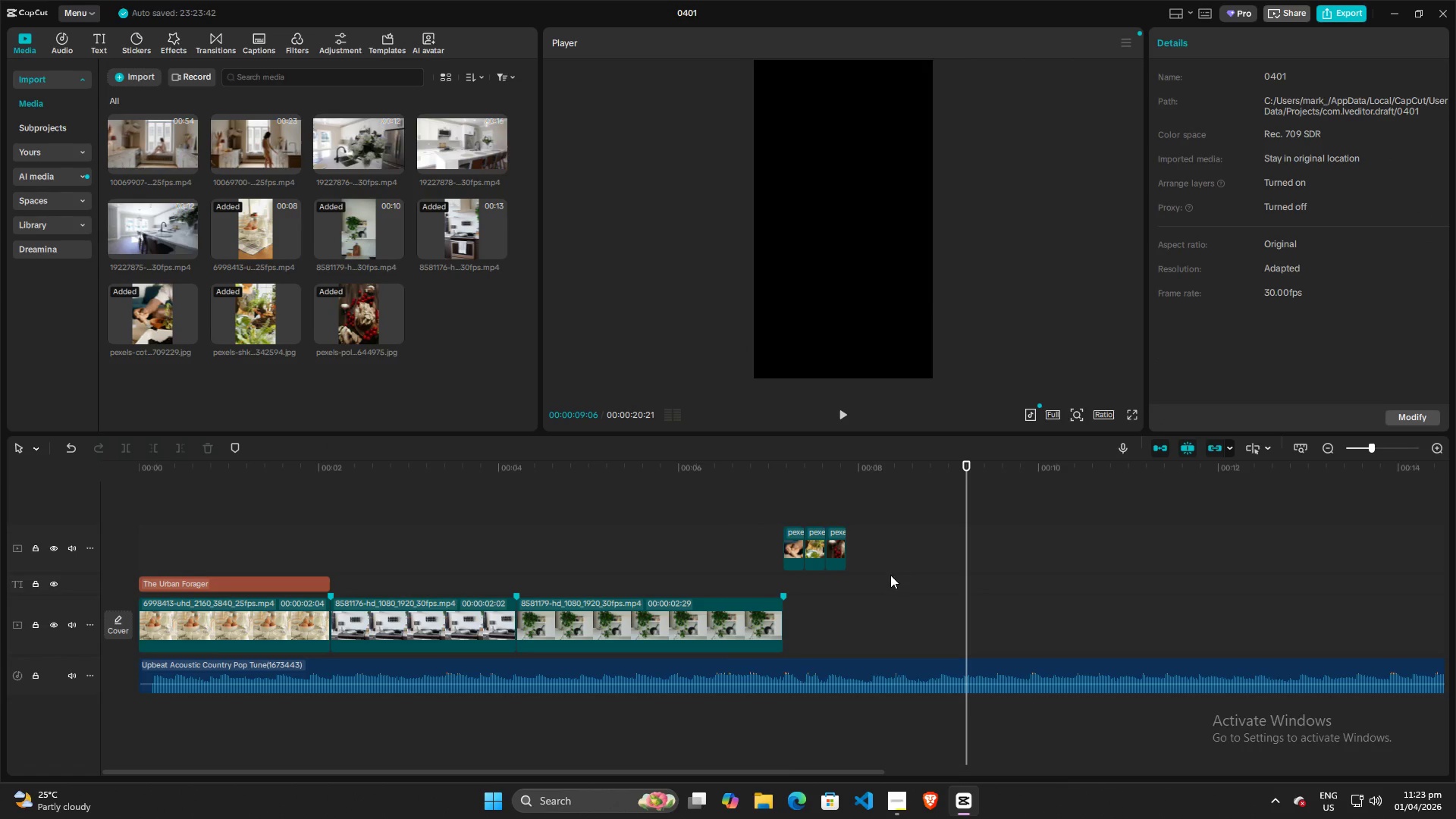 
left_click([890, 575])
 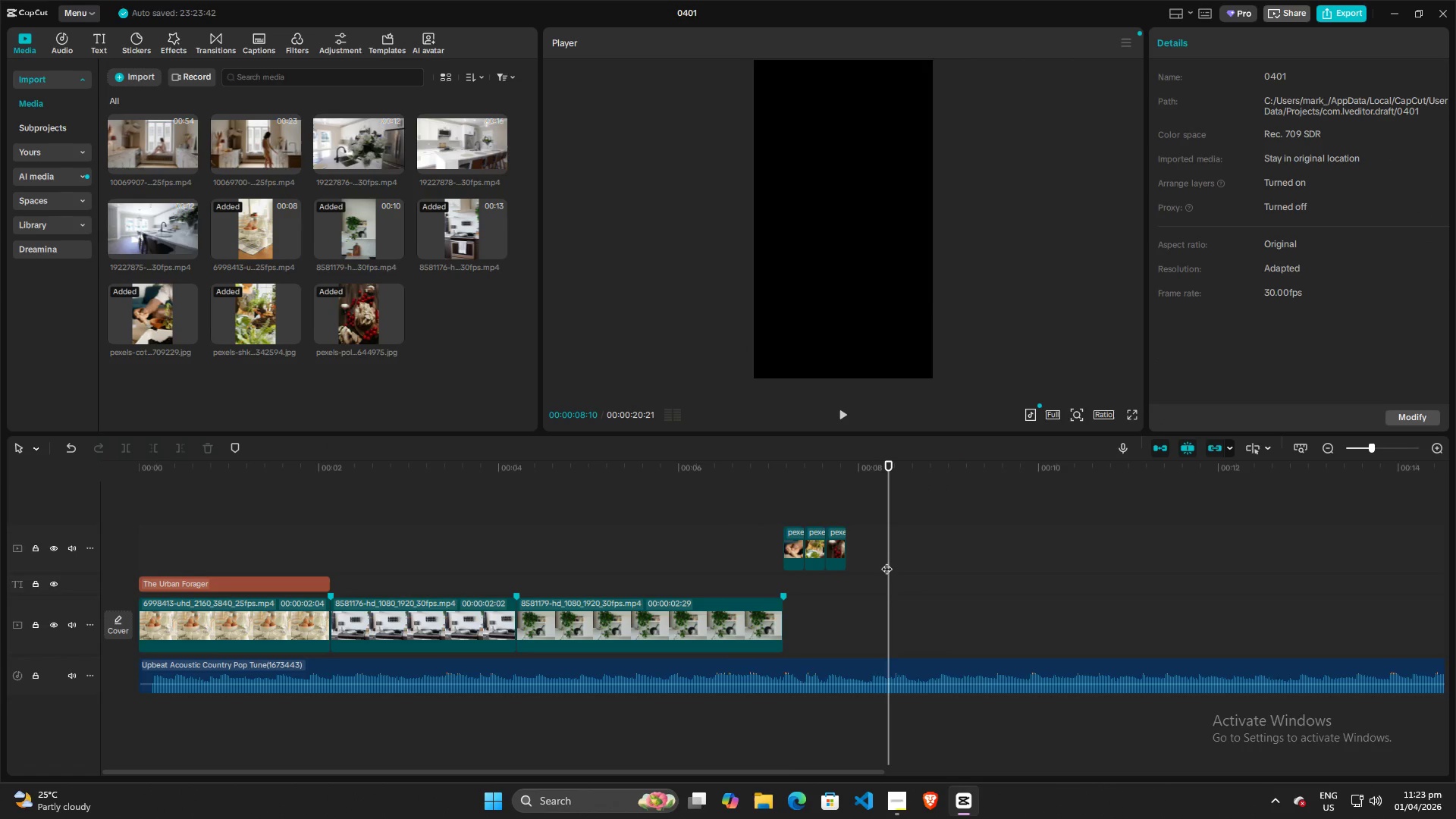 
left_click_drag(start_coordinate=[886, 561], to_coordinate=[772, 524])
 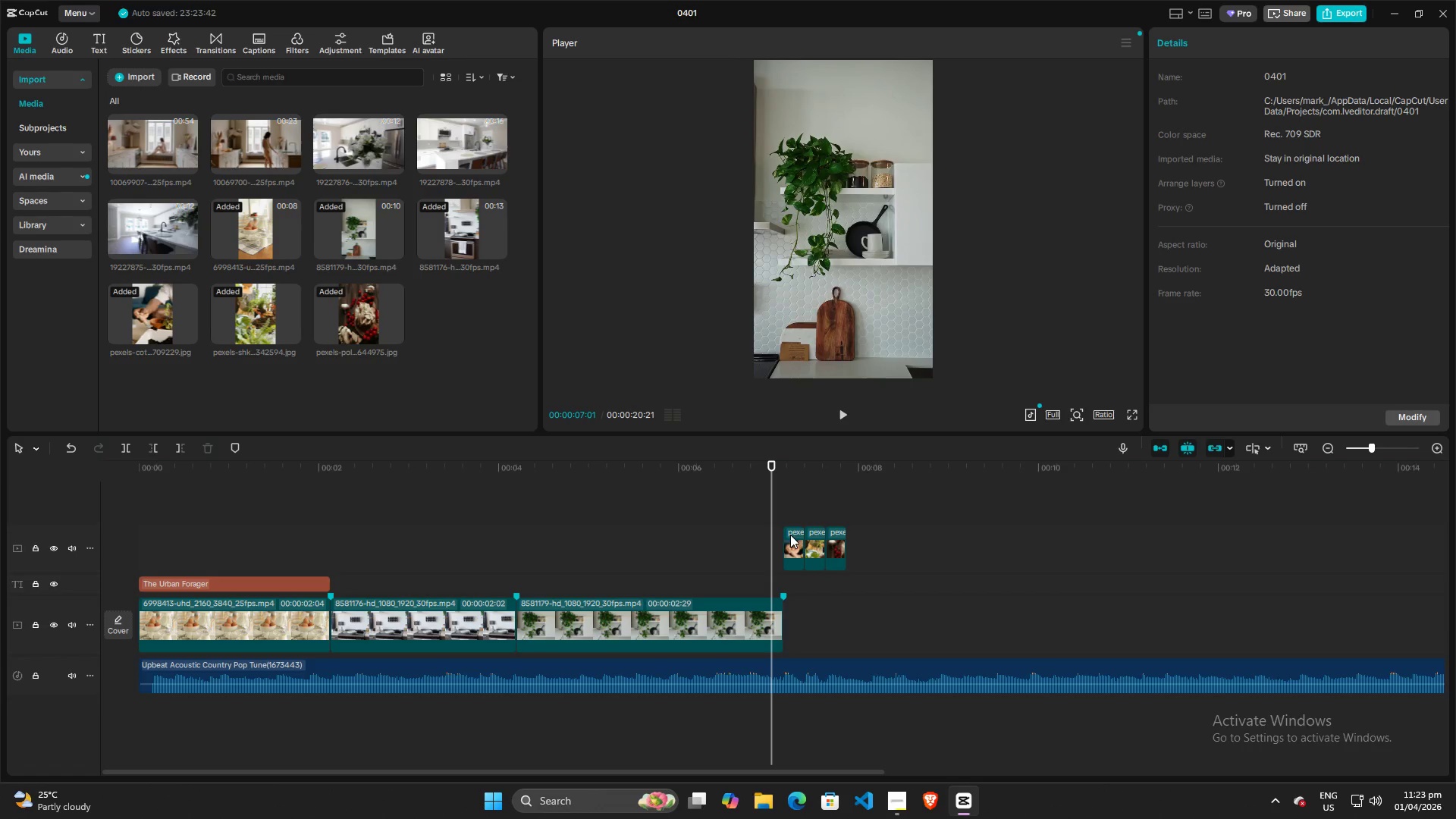 
left_click_drag(start_coordinate=[792, 537], to_coordinate=[795, 618])
 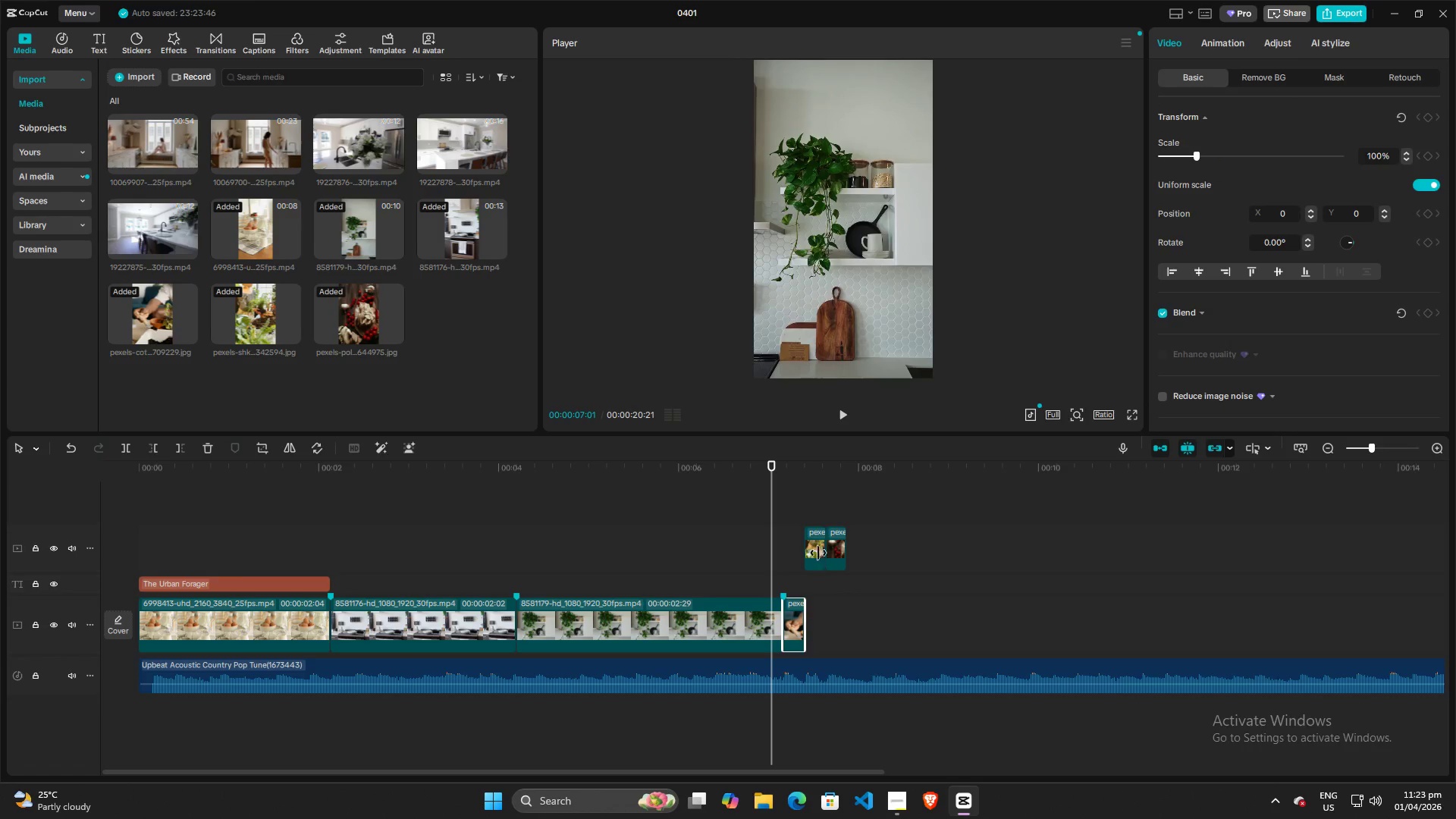 
left_click_drag(start_coordinate=[819, 551], to_coordinate=[824, 617])
 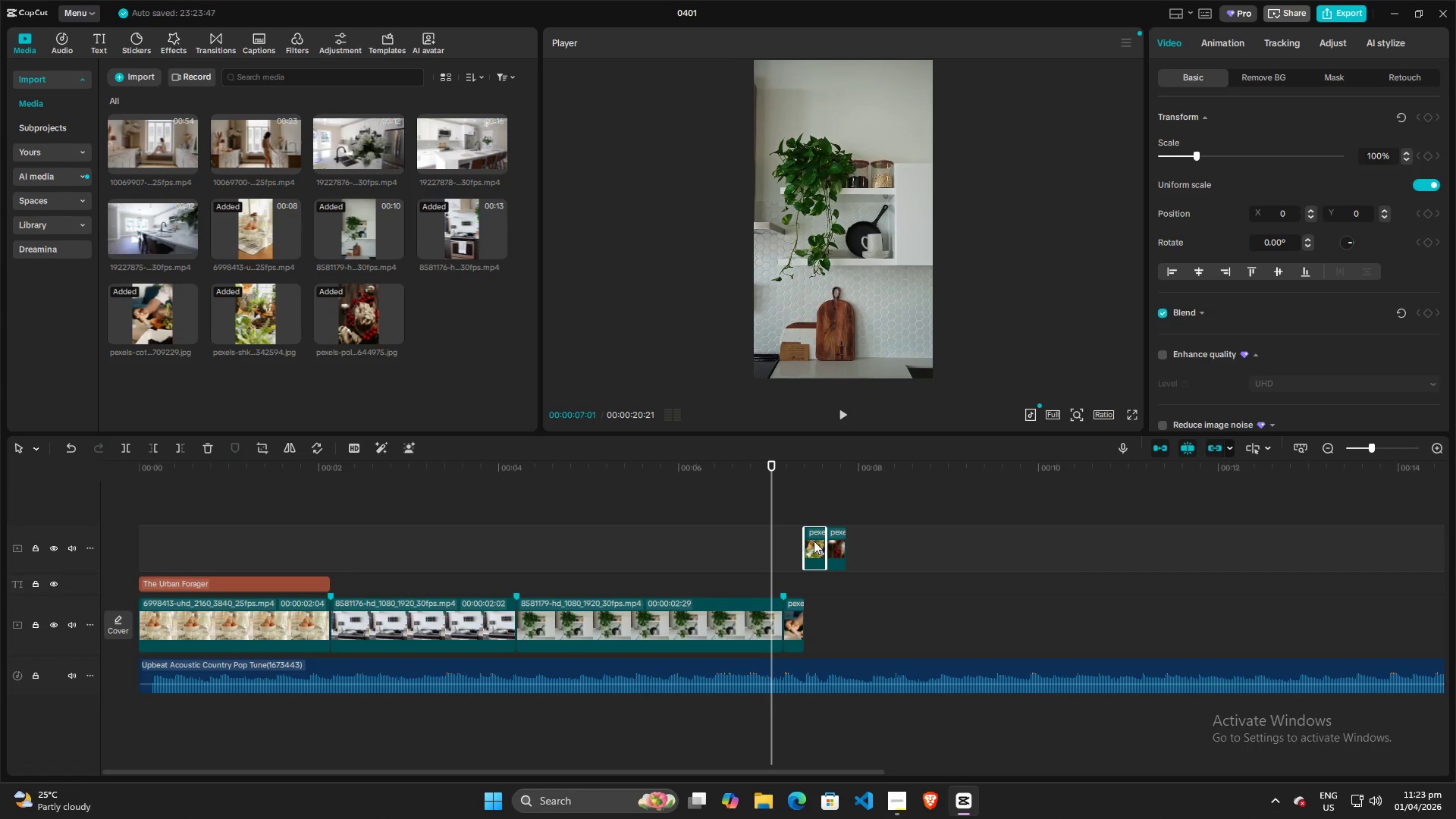 
left_click_drag(start_coordinate=[813, 541], to_coordinate=[811, 622])
 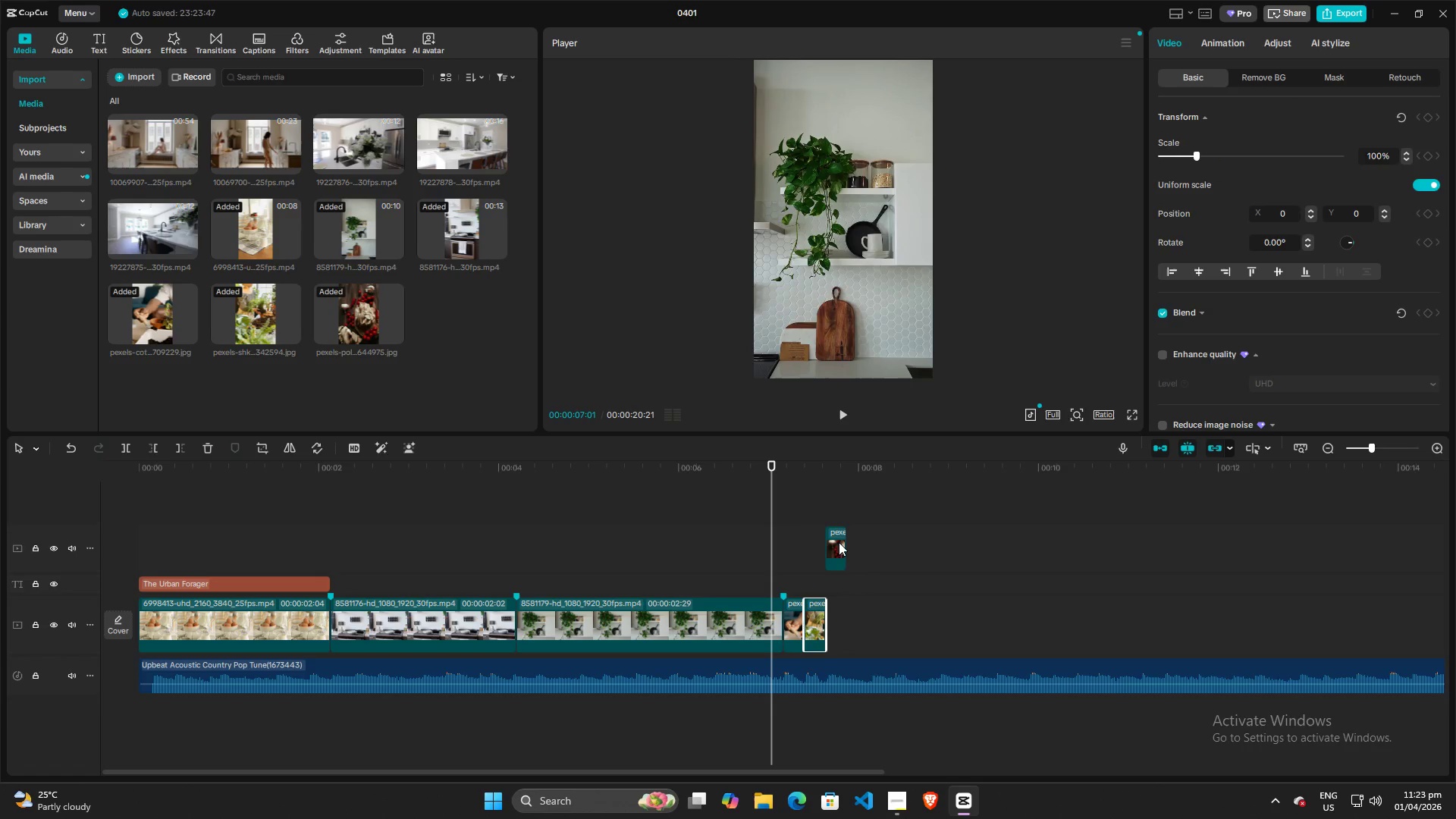 
left_click_drag(start_coordinate=[840, 545], to_coordinate=[846, 639])
 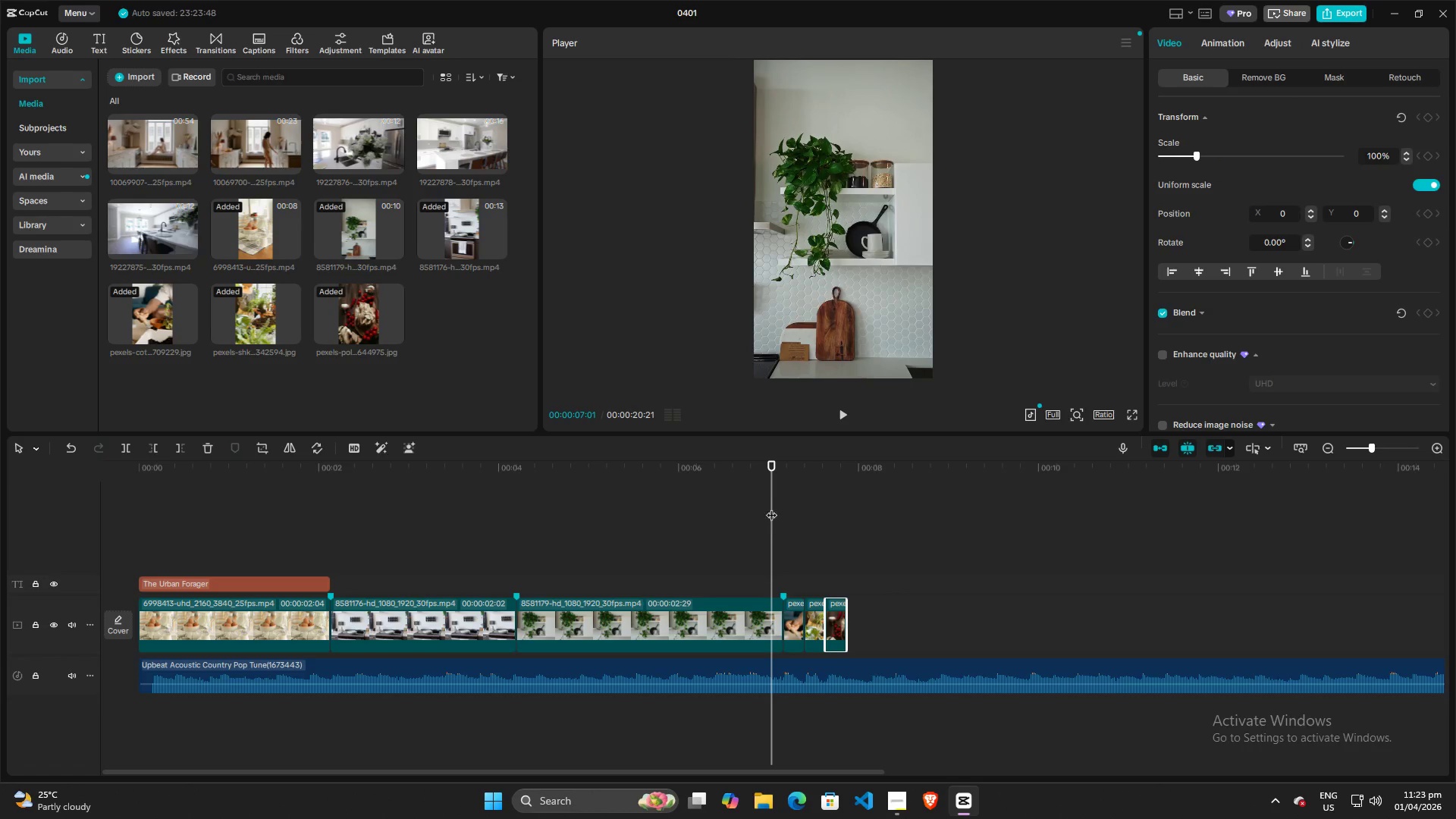 
key(Space)
 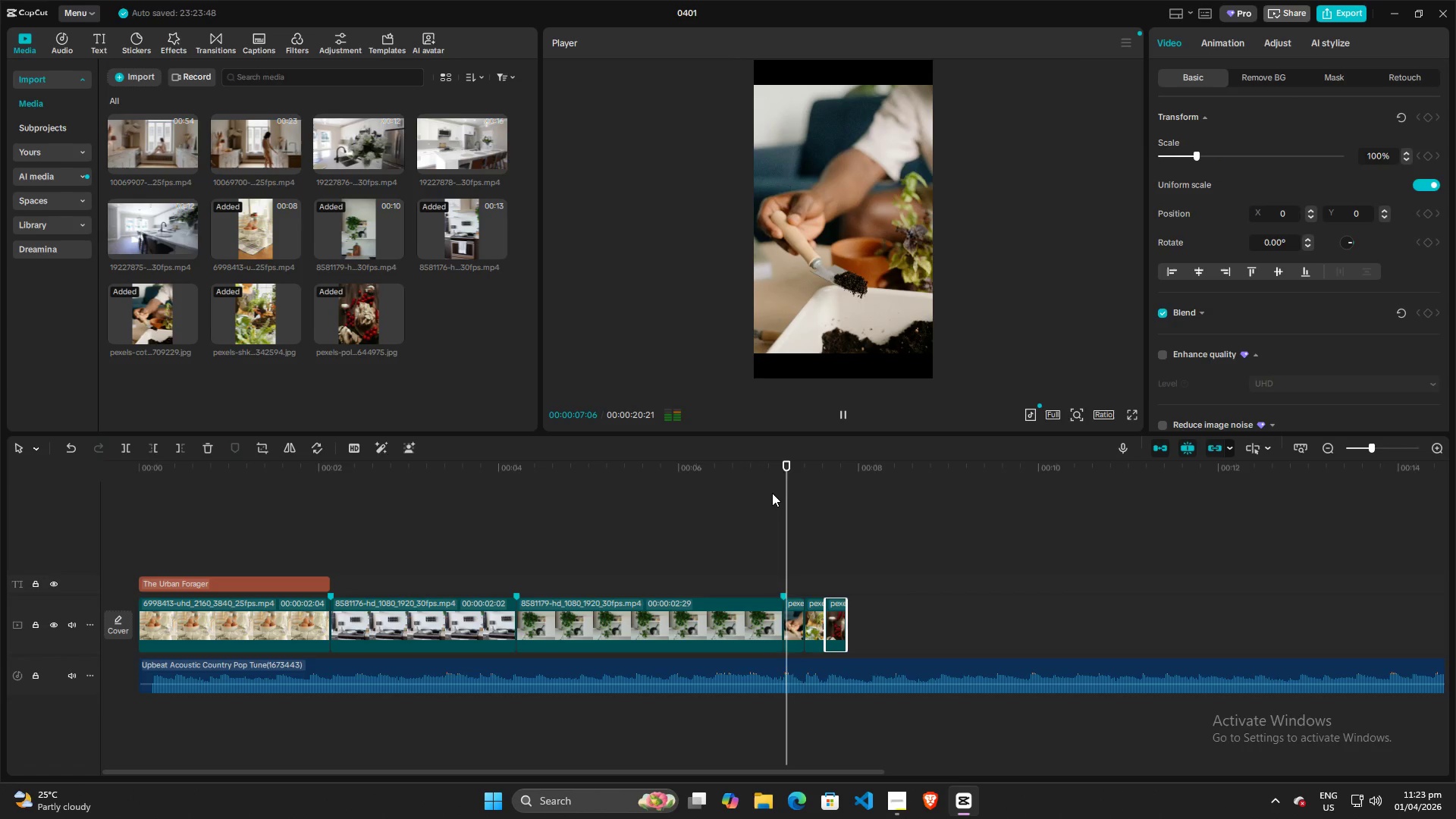 
key(Space)
 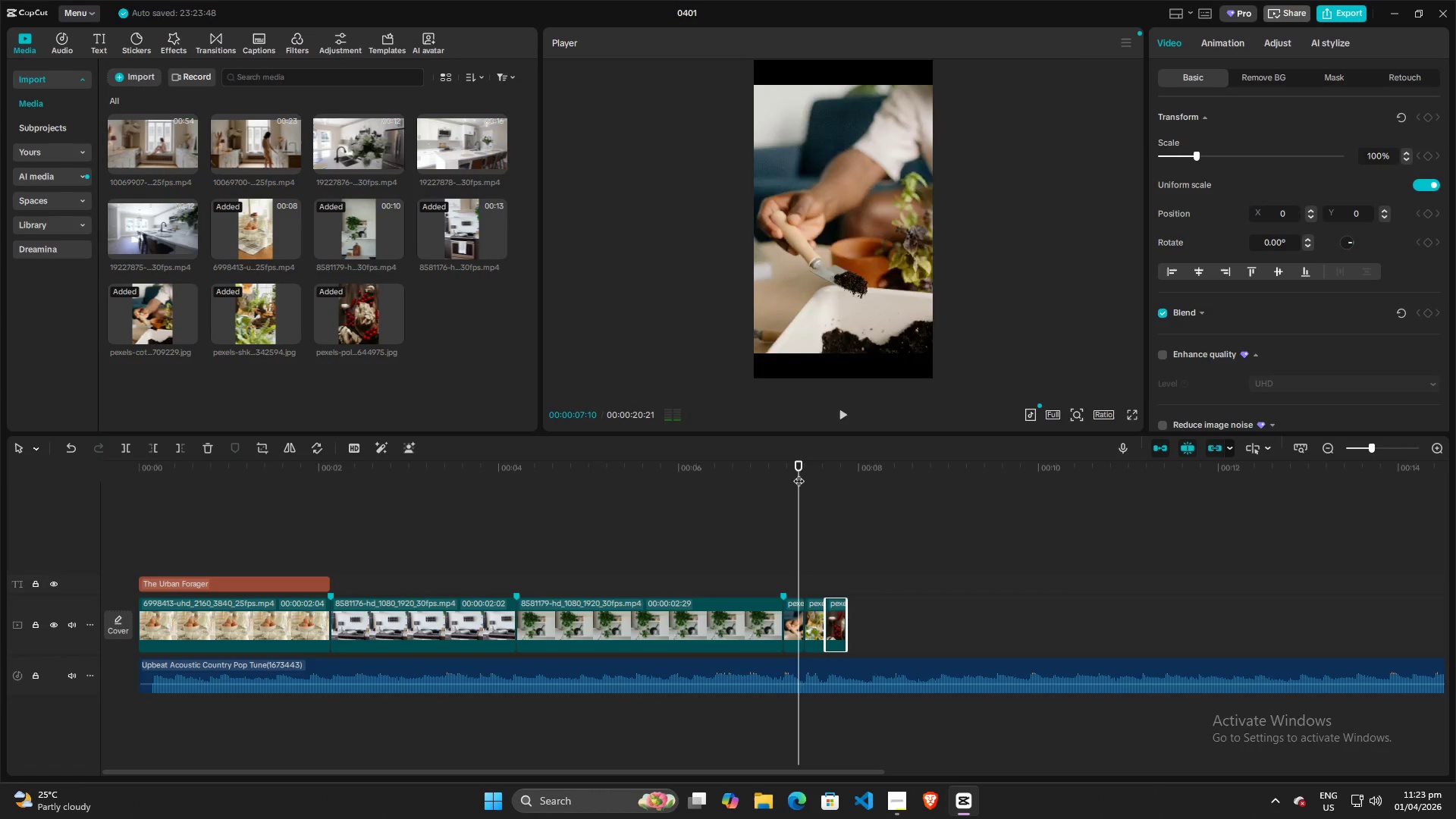 
key(Space)
 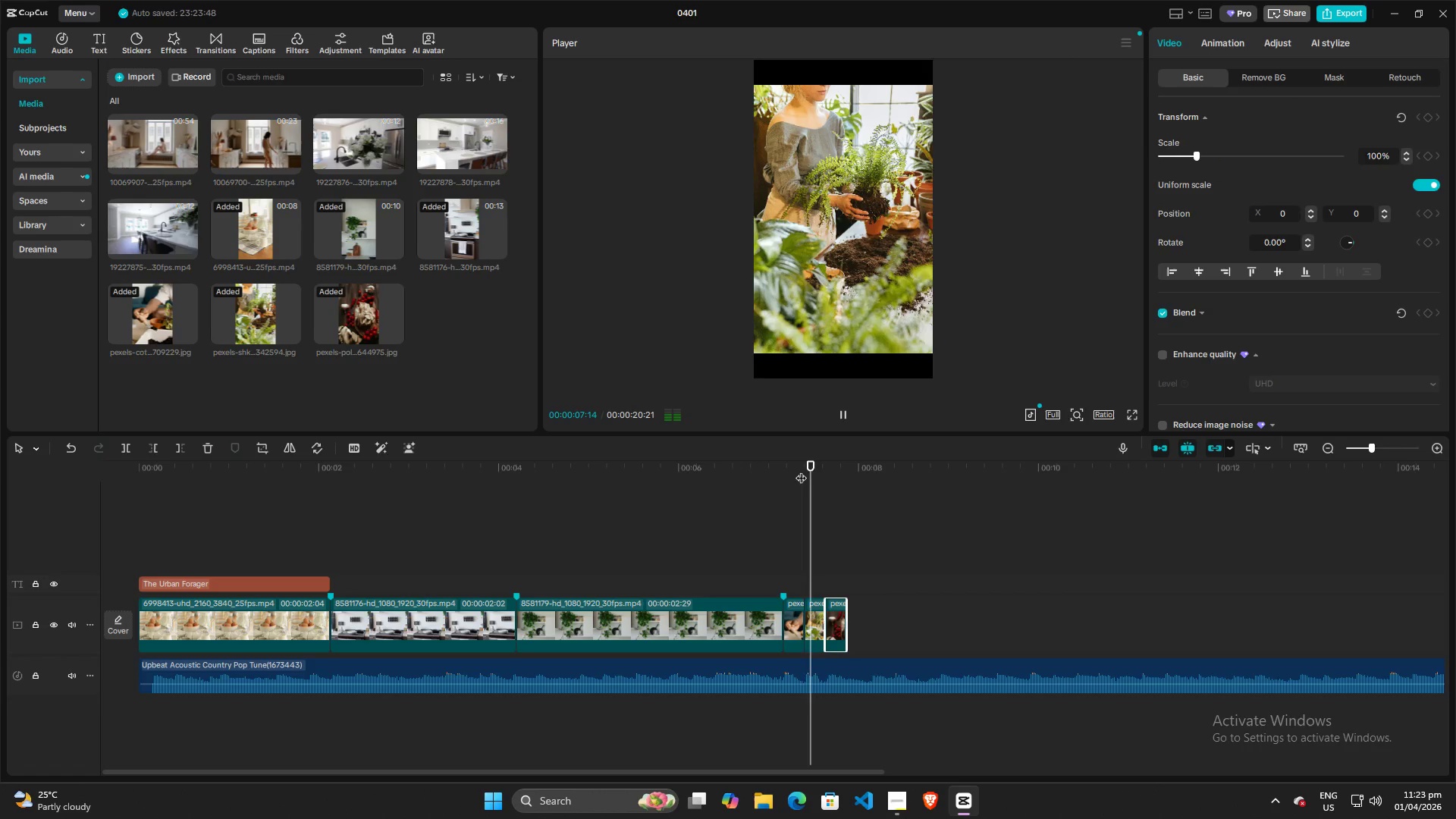 
key(Space)
 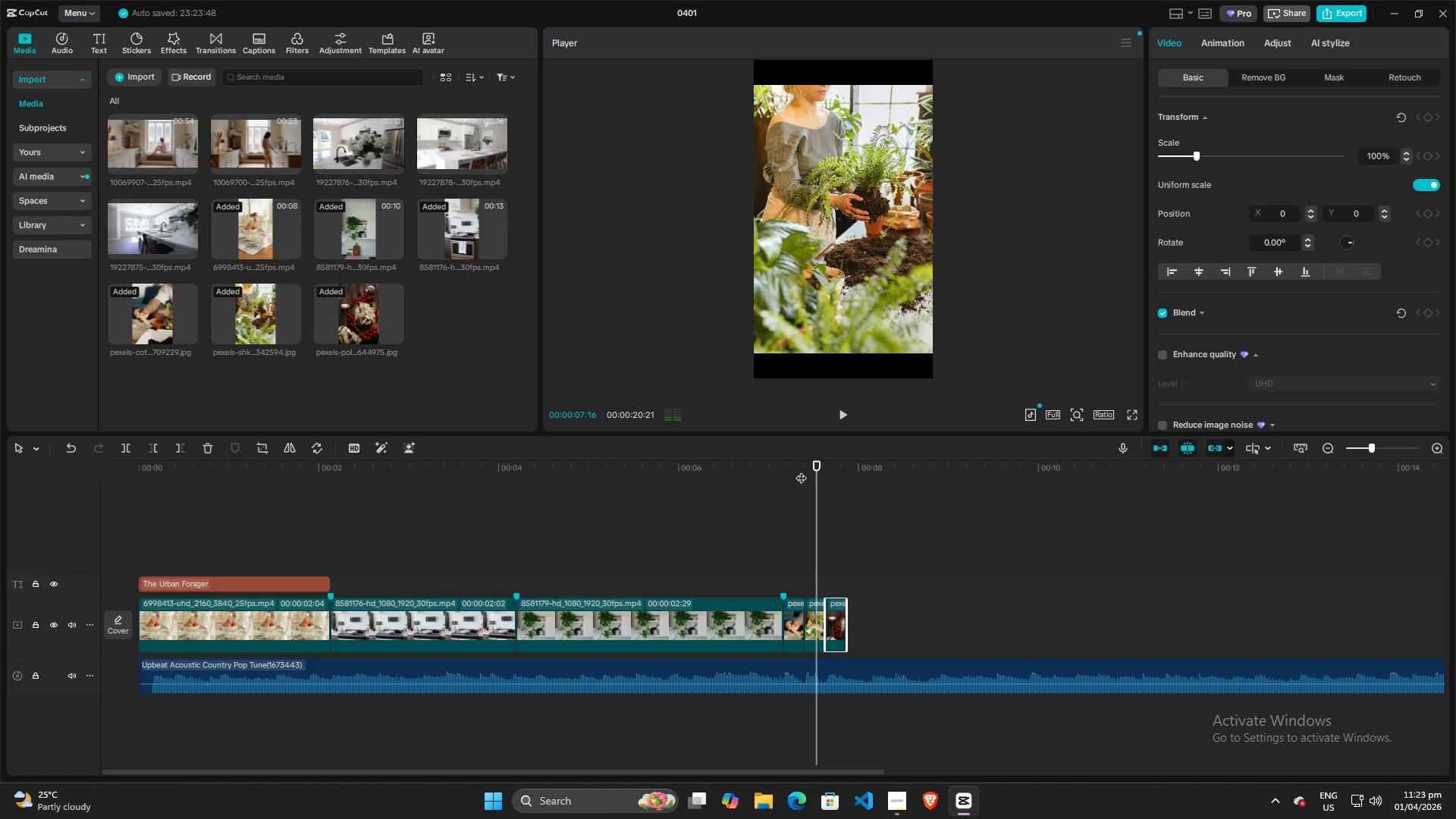 
key(Space)
 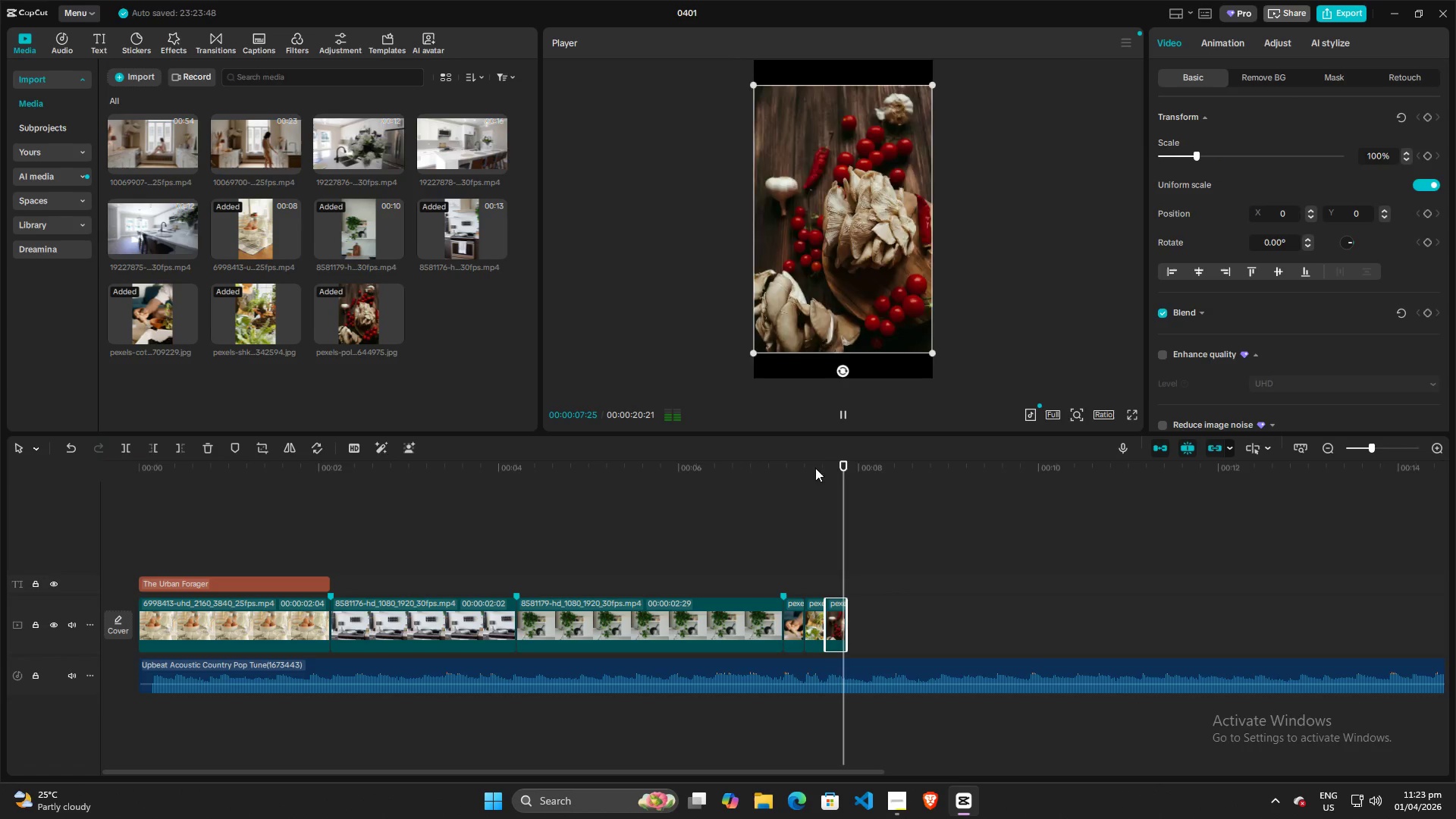 
key(Space)
 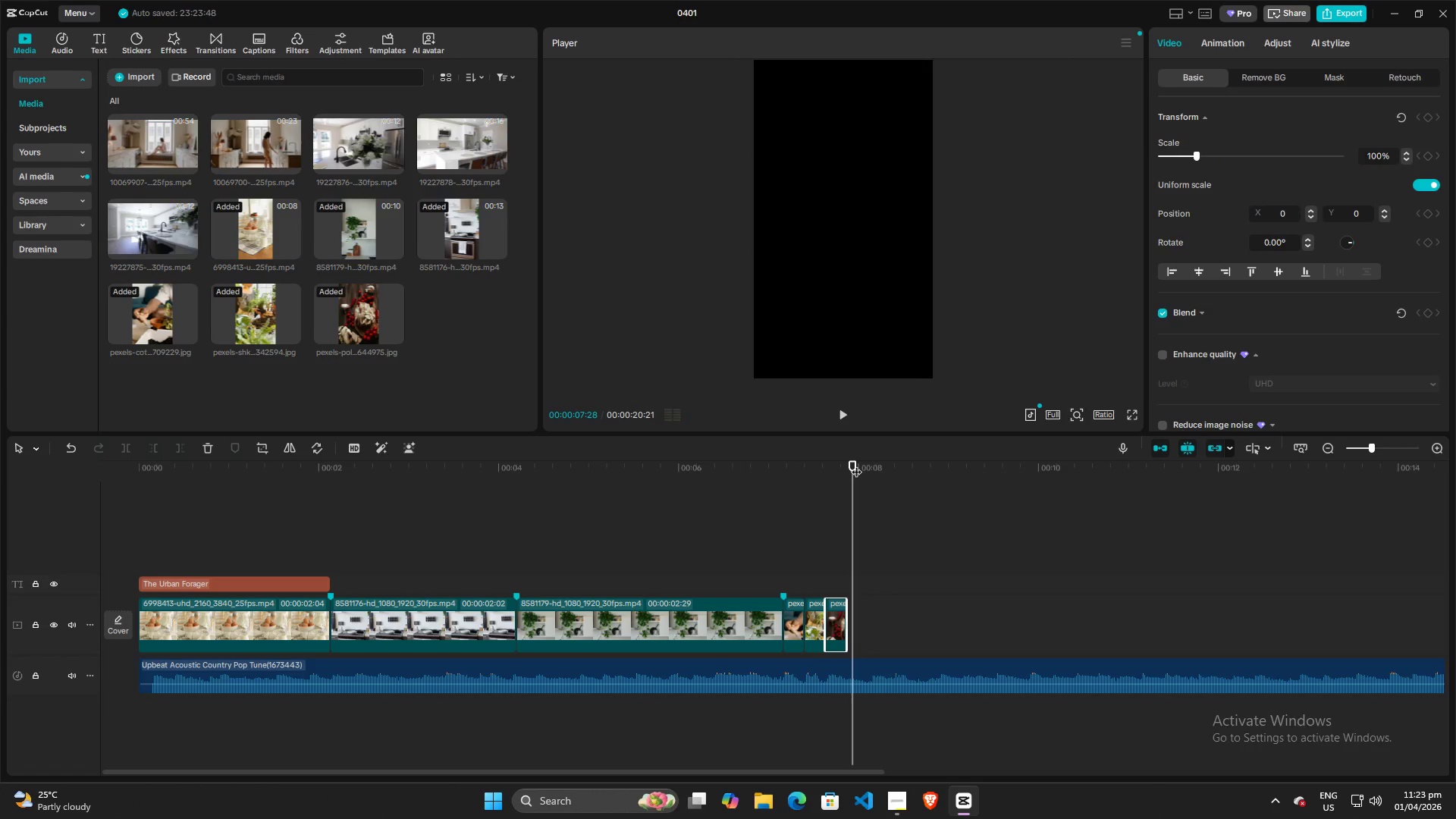 
left_click_drag(start_coordinate=[855, 464], to_coordinate=[0, 465])
 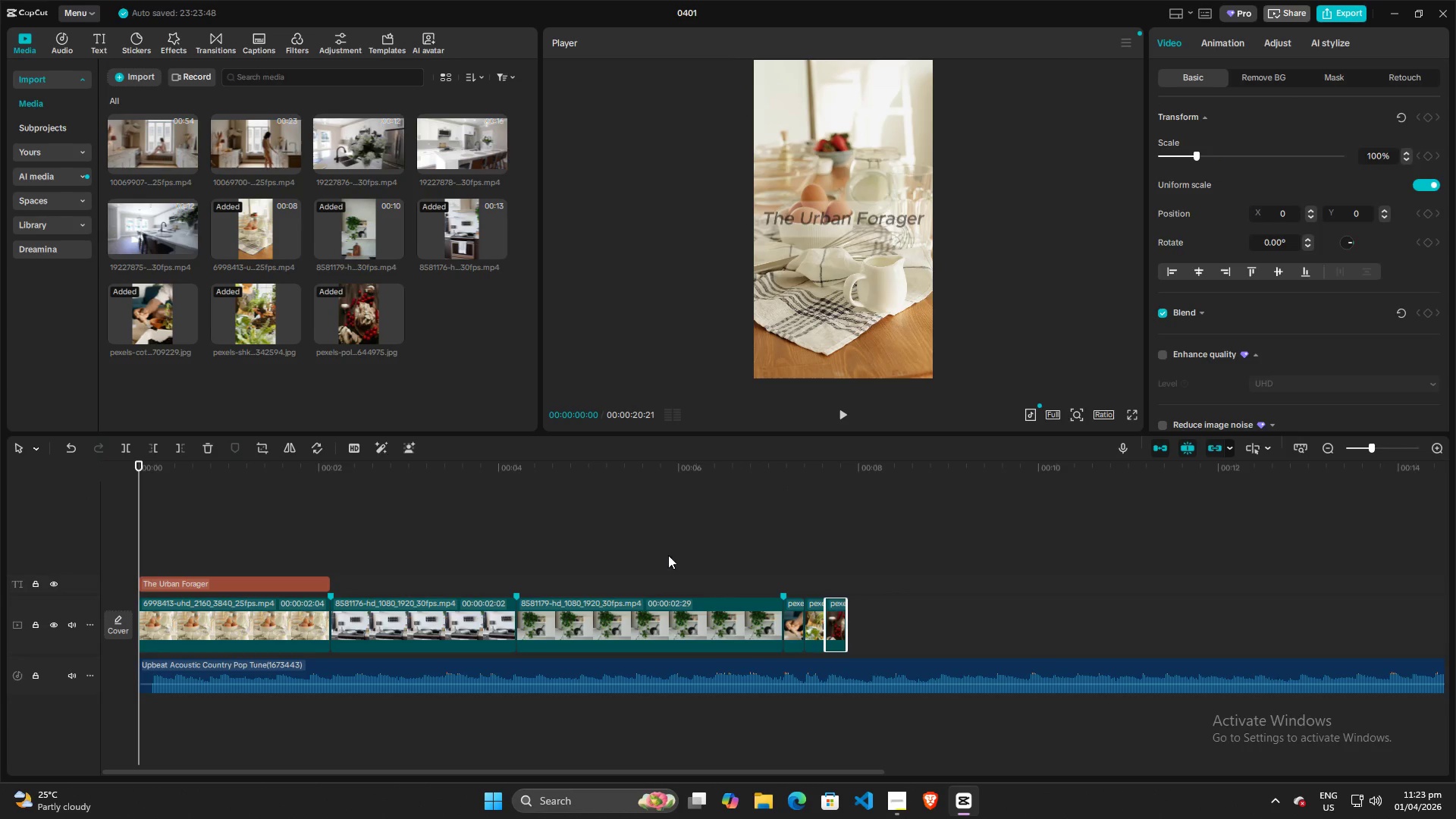 
left_click([673, 555])
 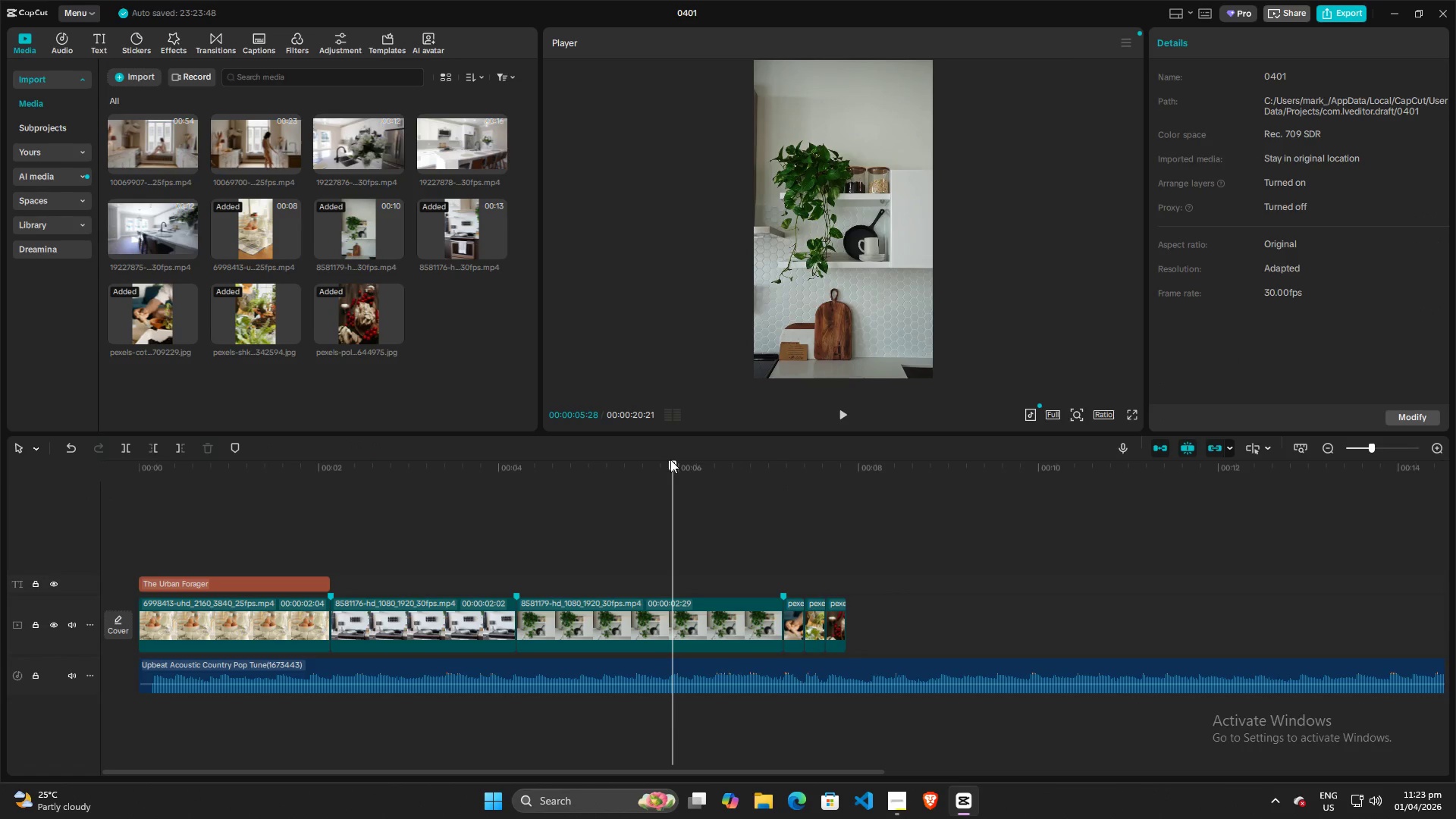 
left_click_drag(start_coordinate=[673, 461], to_coordinate=[0, 485])
 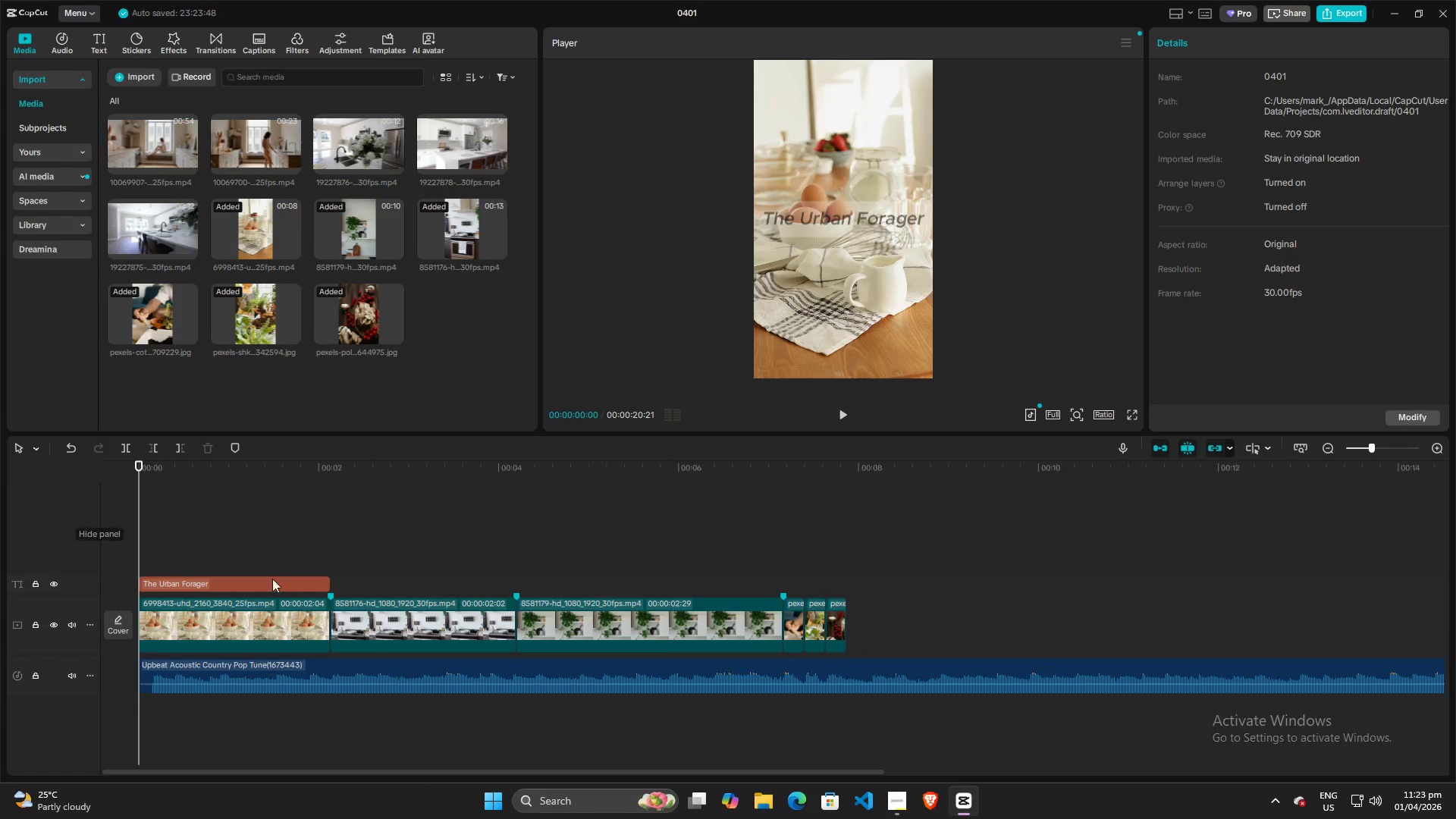 
key(Space)
 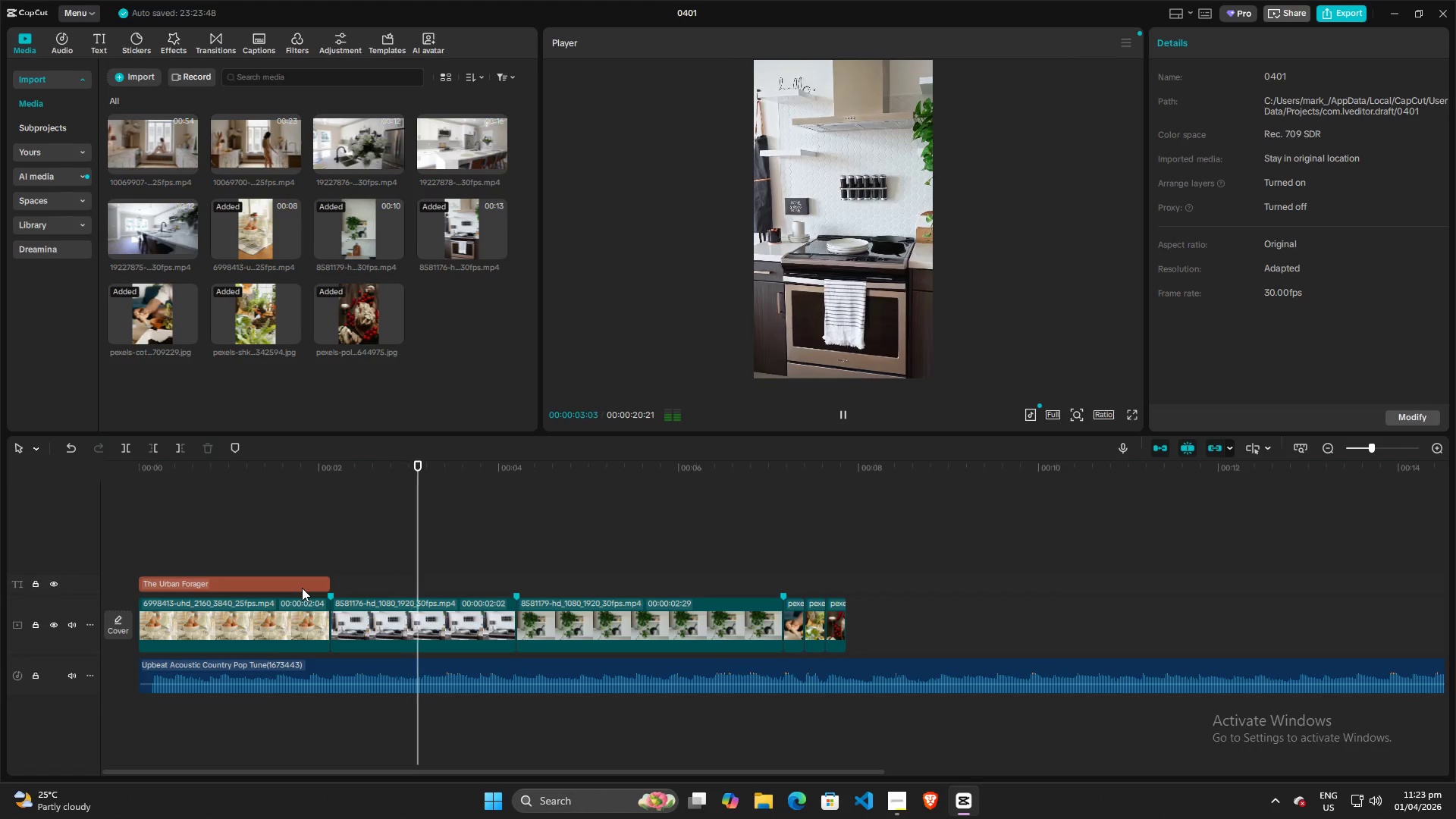 
wait(8.12)
 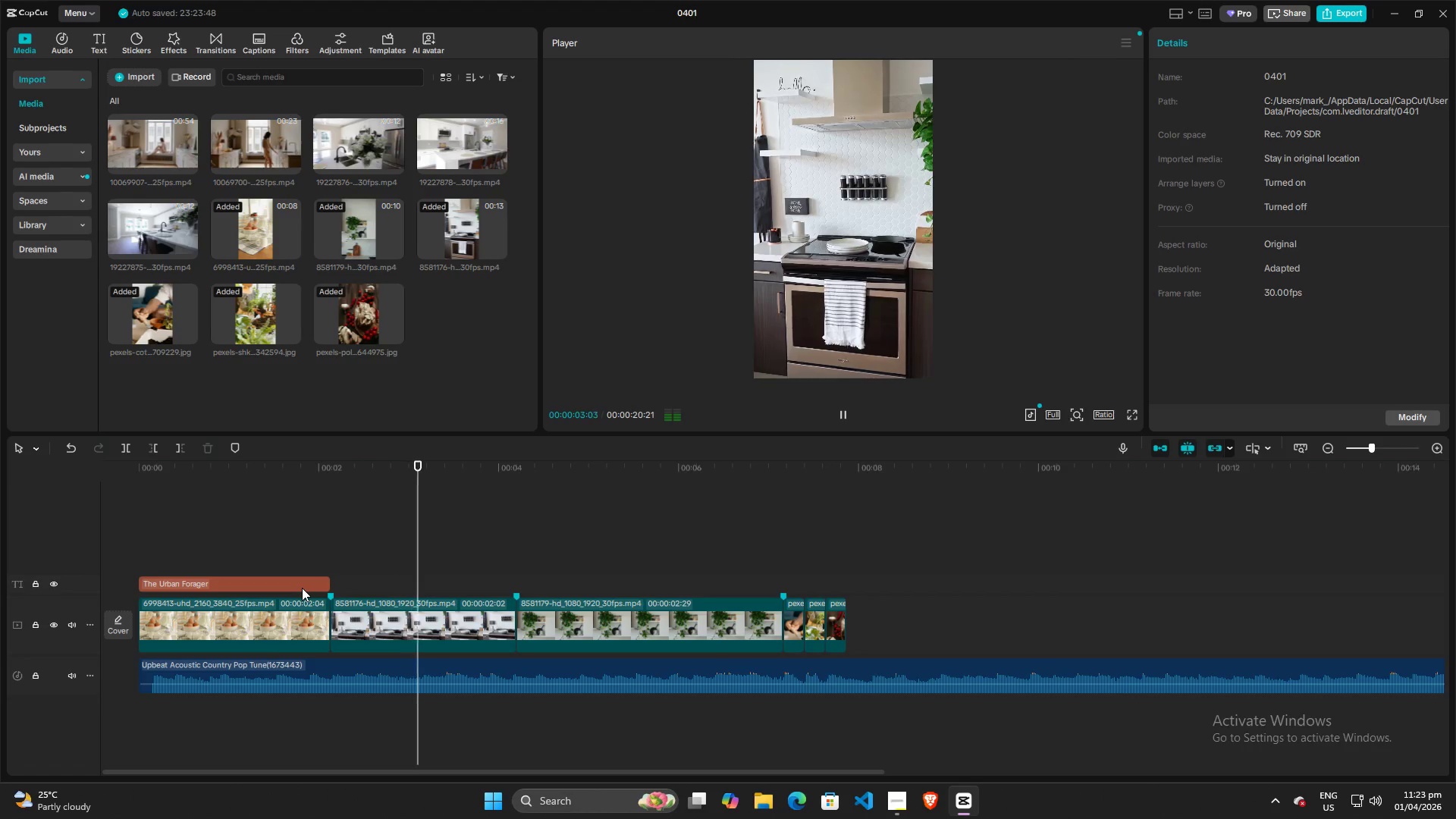 
key(Space)
 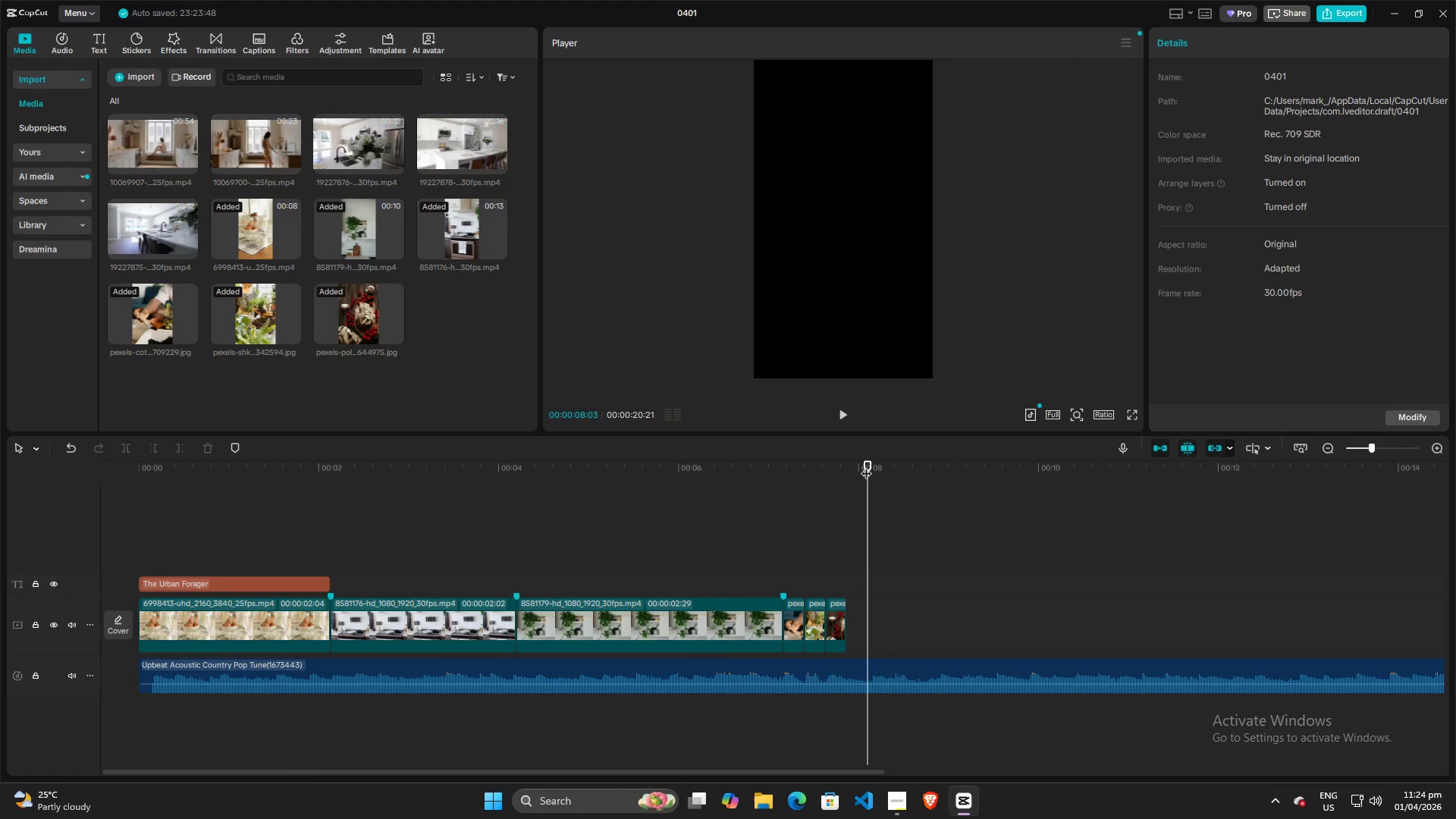 
left_click_drag(start_coordinate=[866, 466], to_coordinate=[0, 466])
 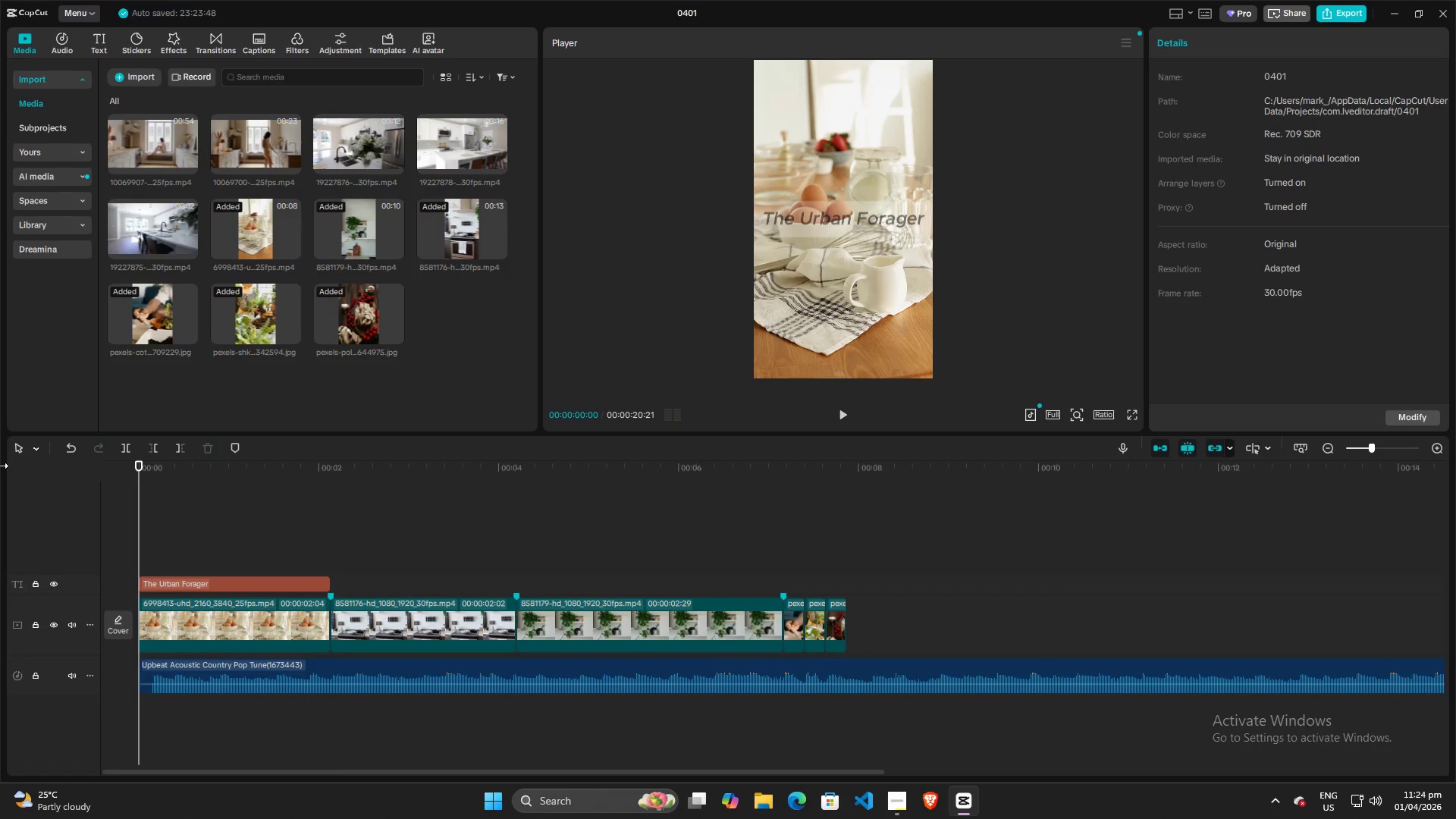 
key(Space)
 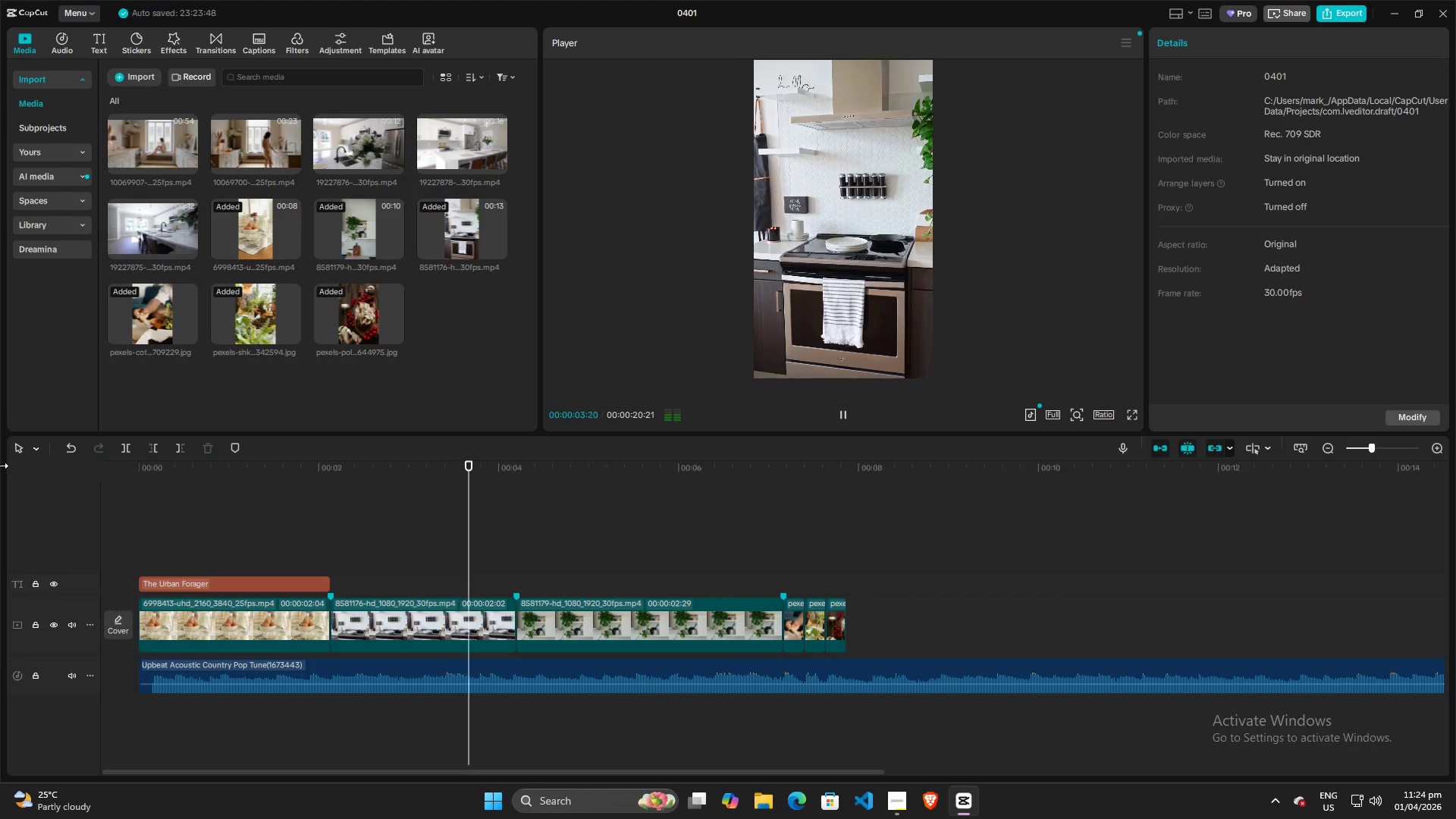 
wait(8.72)
 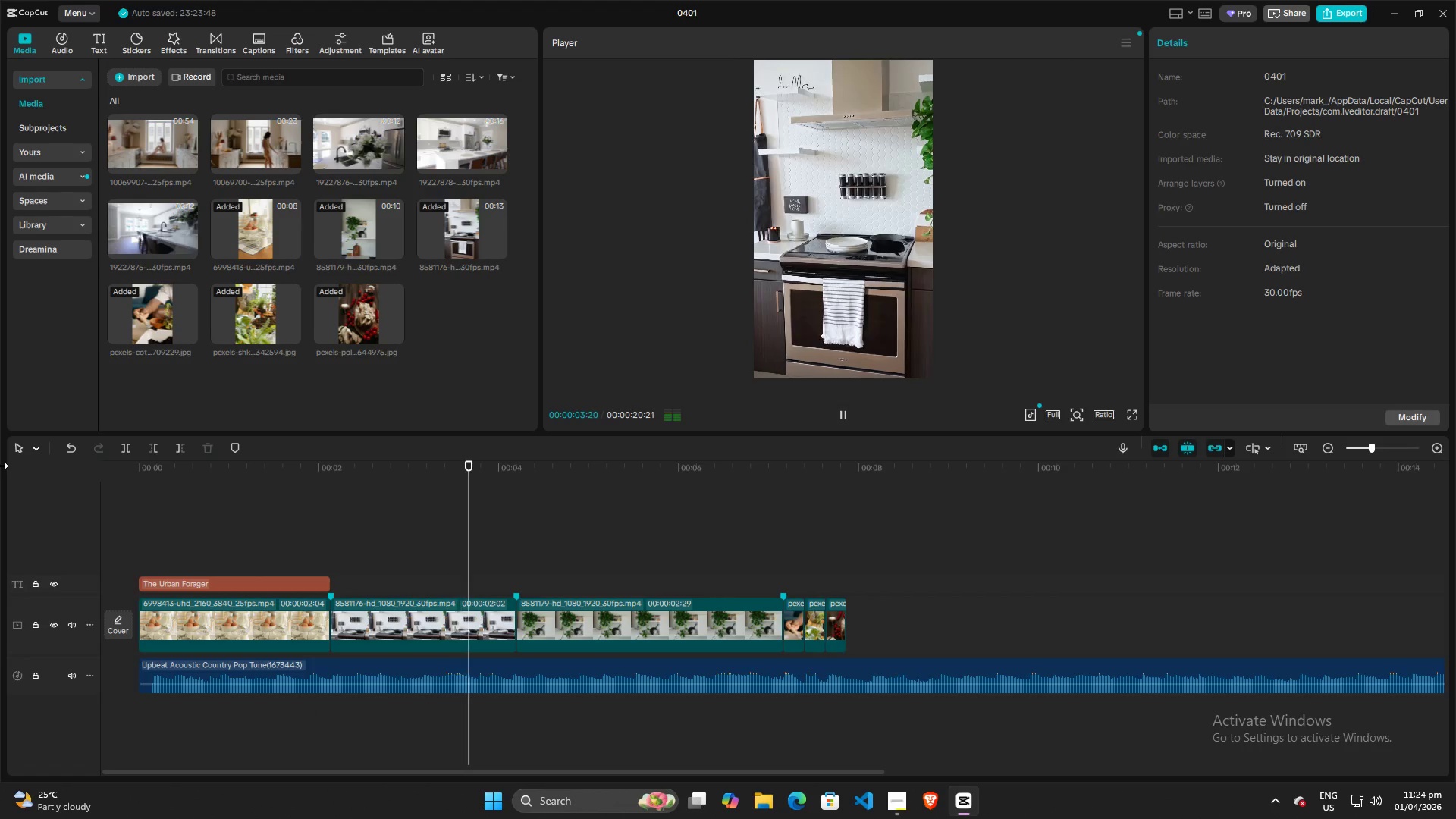 
key(Space)
 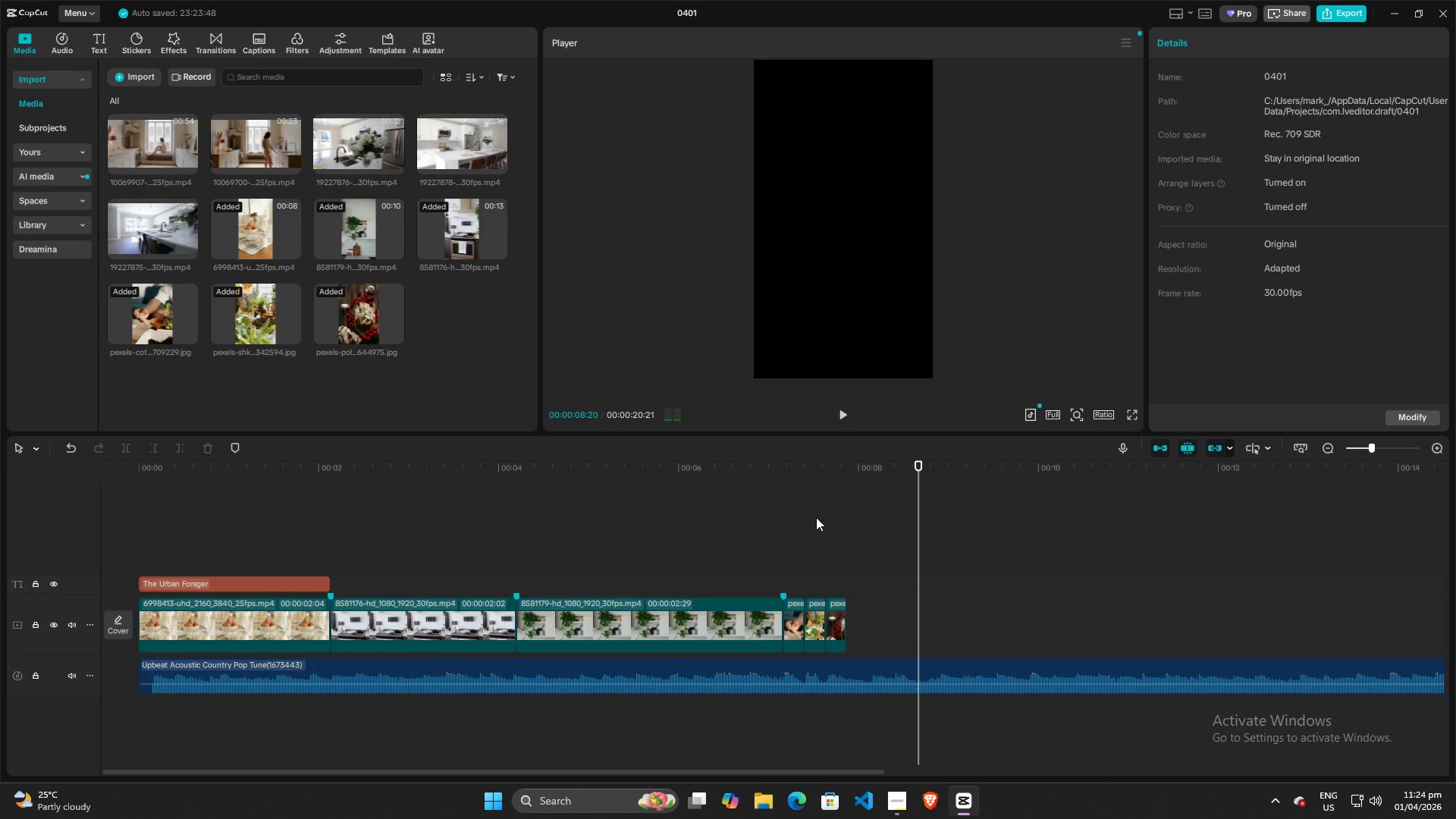 
key(Alt+AltLeft)
 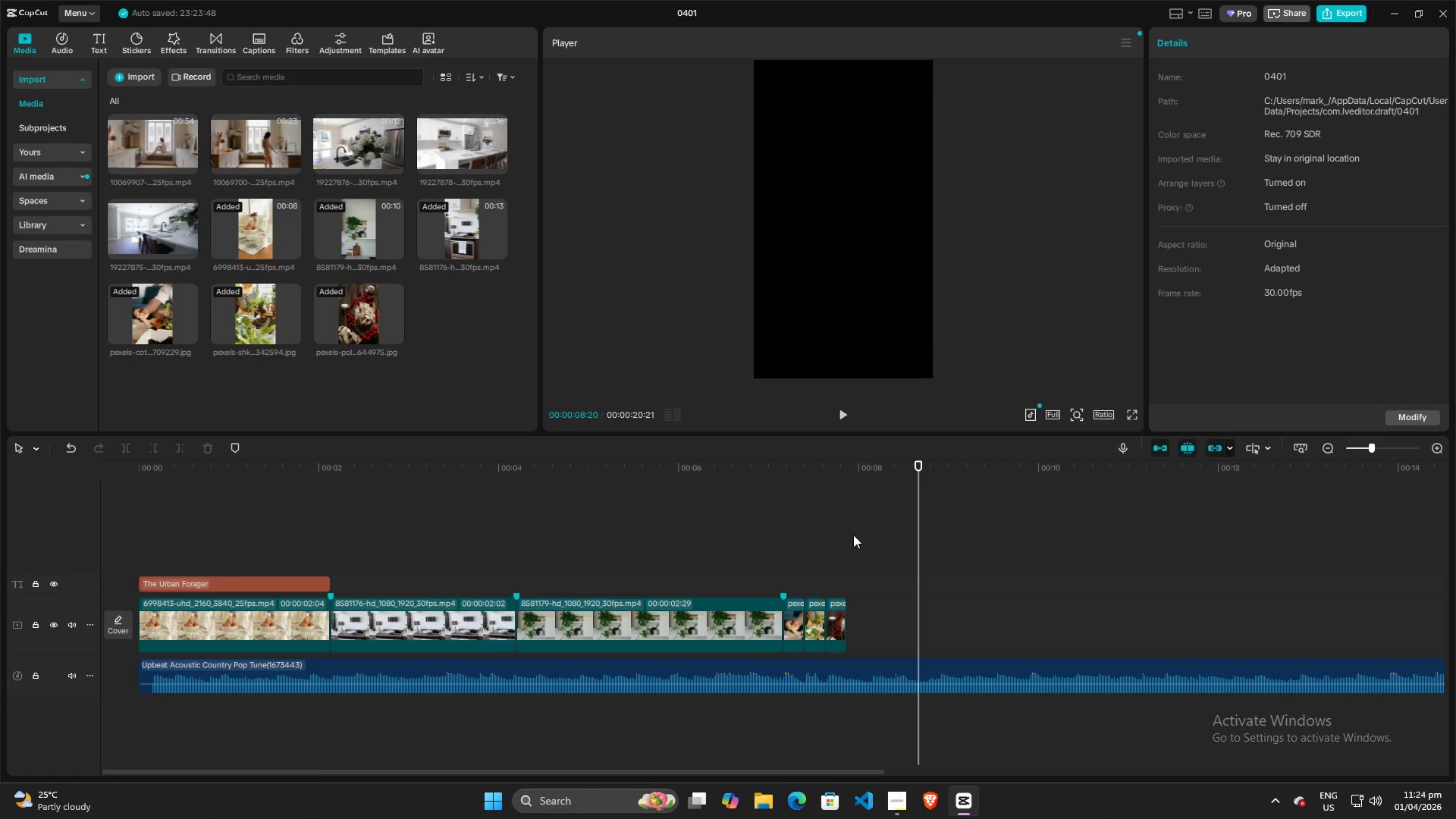 
key(Alt+Tab)